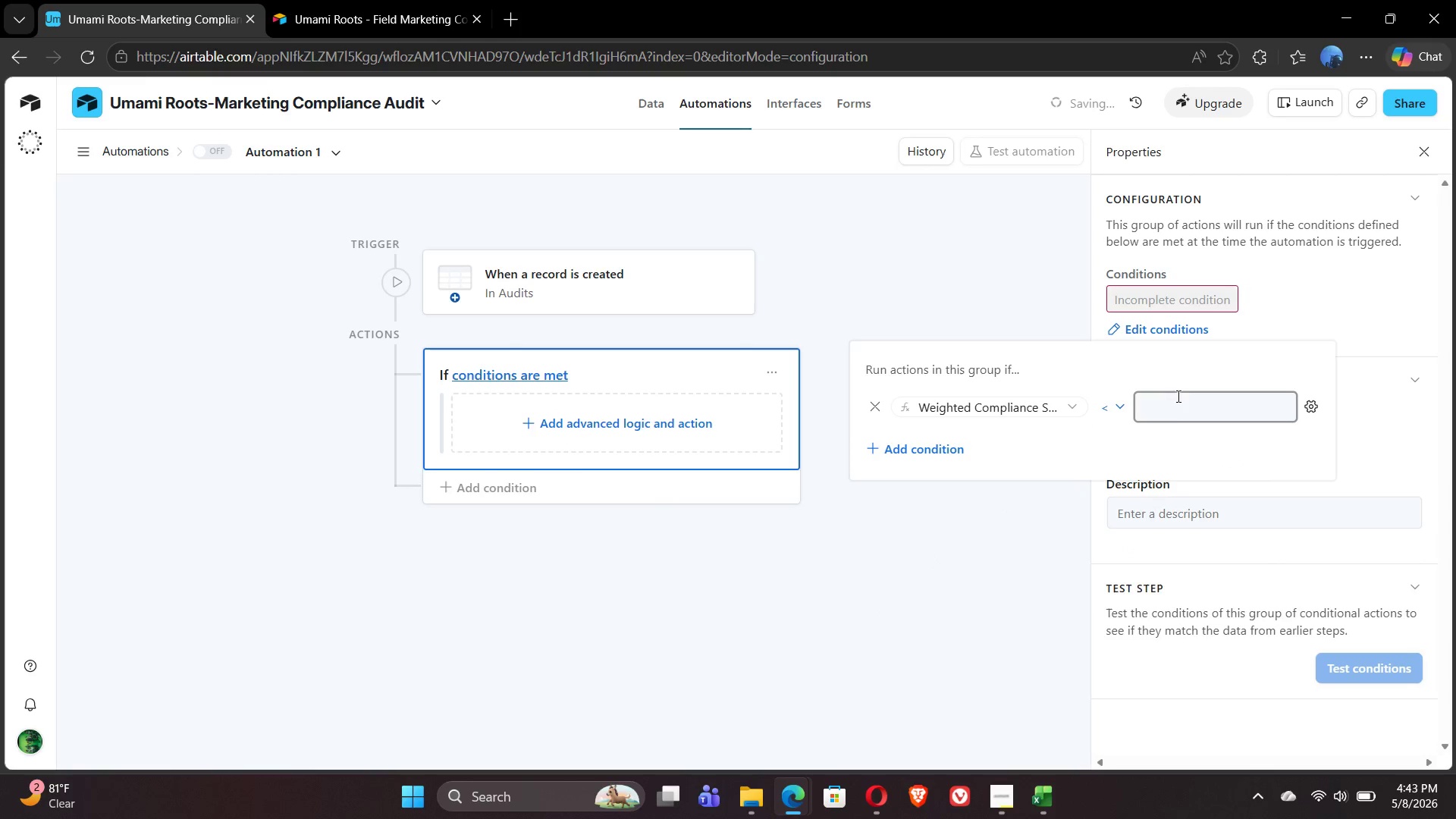 
left_click([1176, 410])
 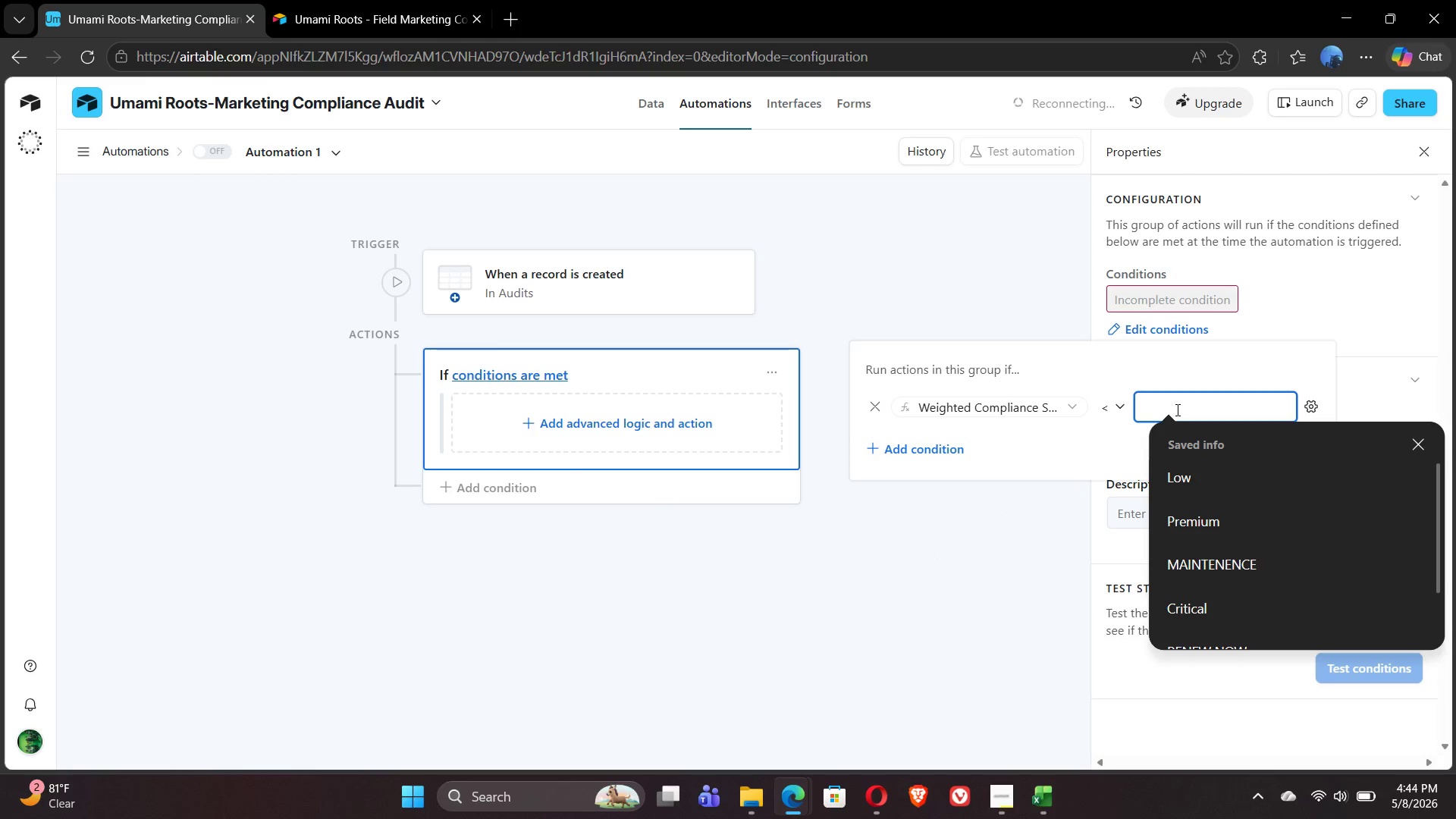 
type(70)
 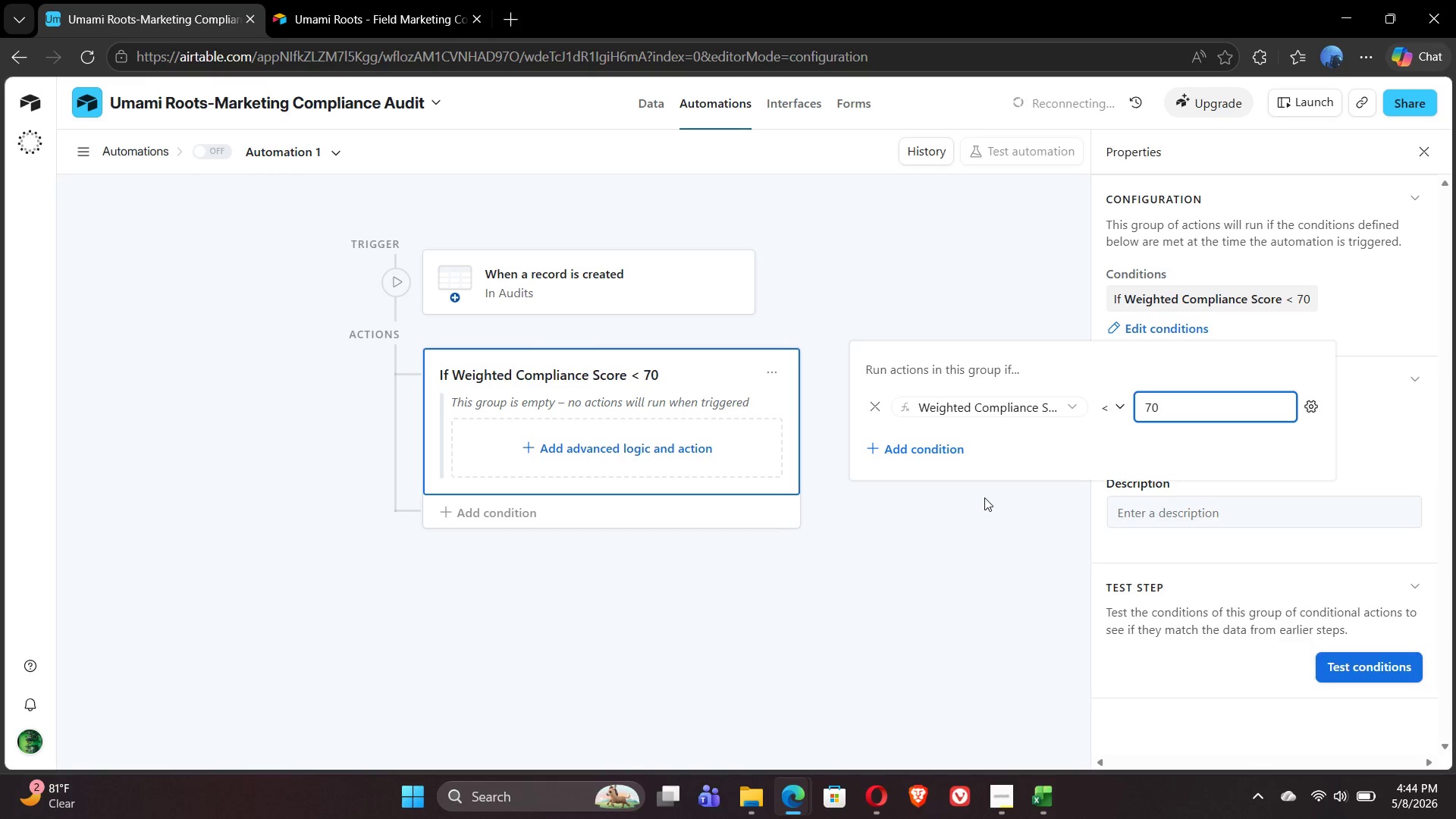 
wait(6.99)
 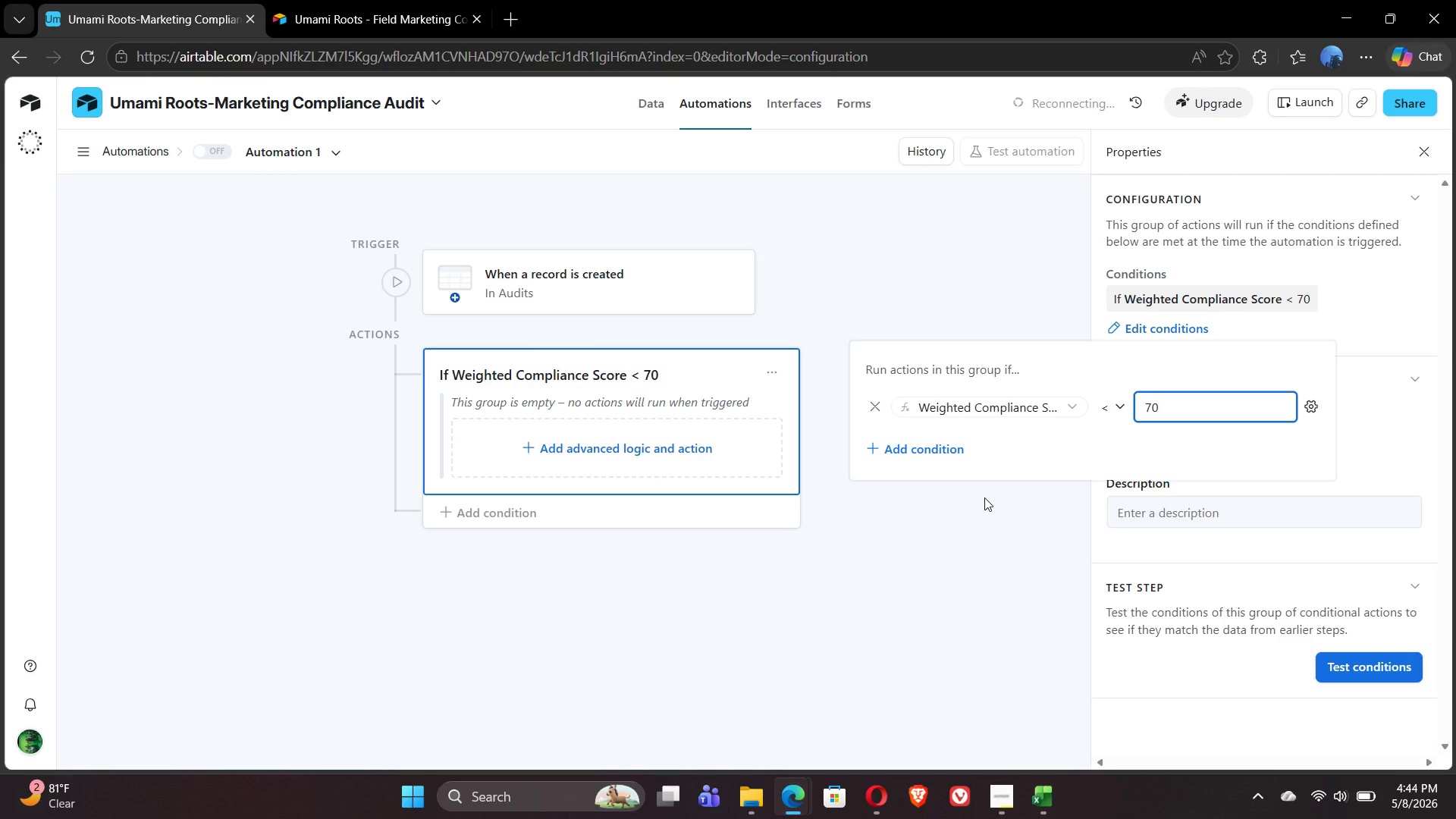 
left_click([797, 566])
 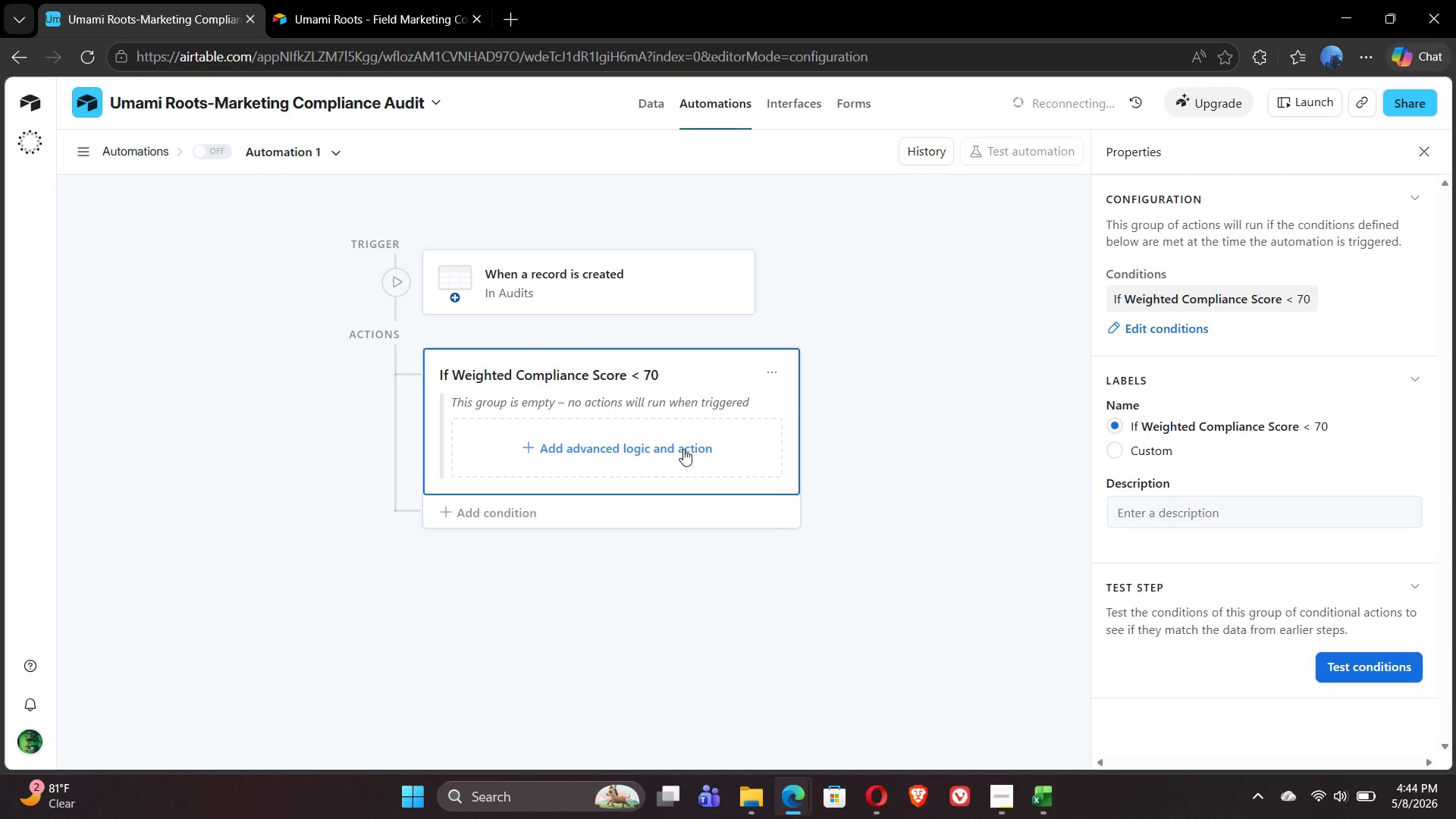 
left_click([683, 449])
 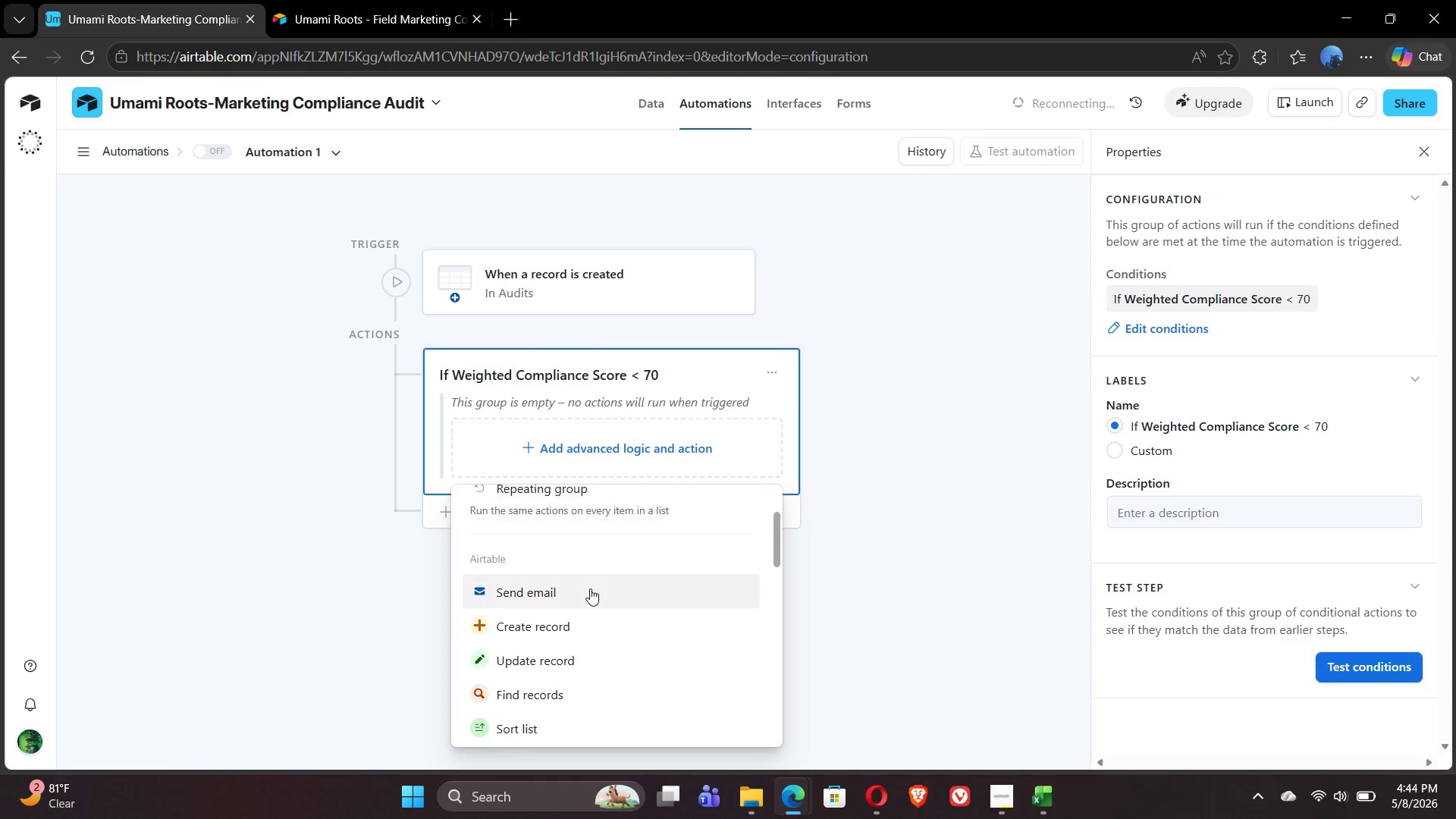 
wait(6.16)
 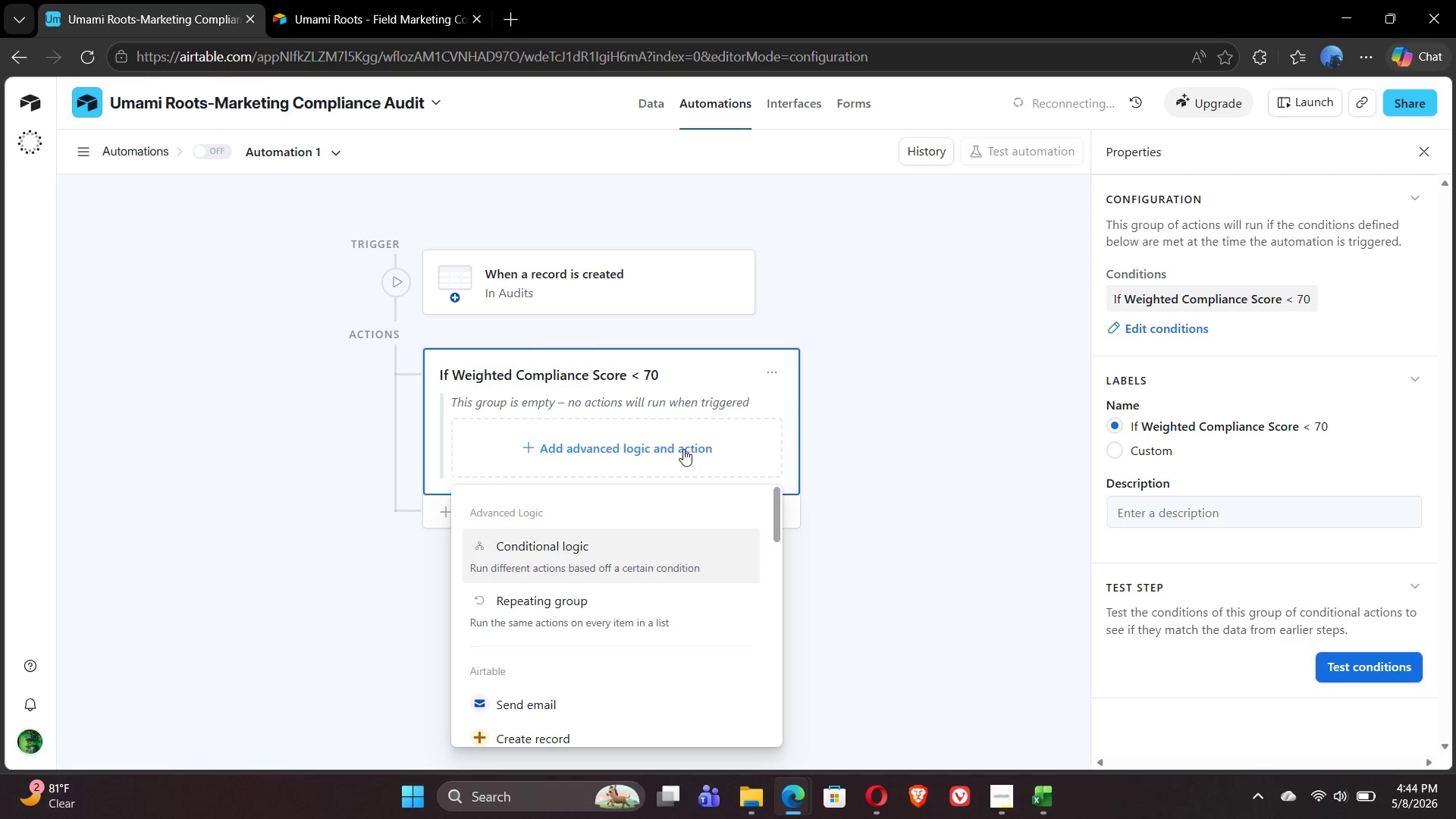 
left_click([576, 621])
 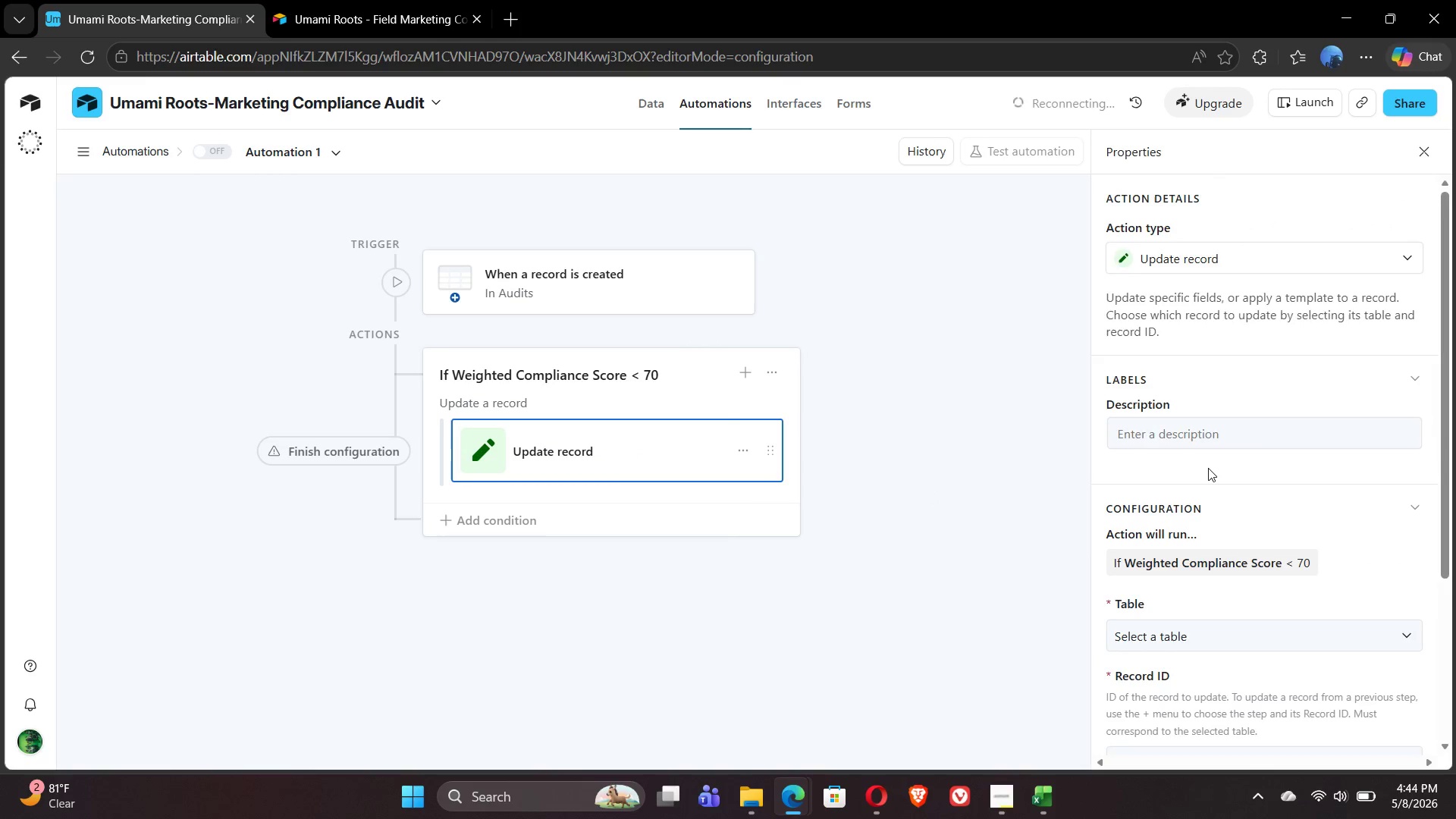 
wait(5.3)
 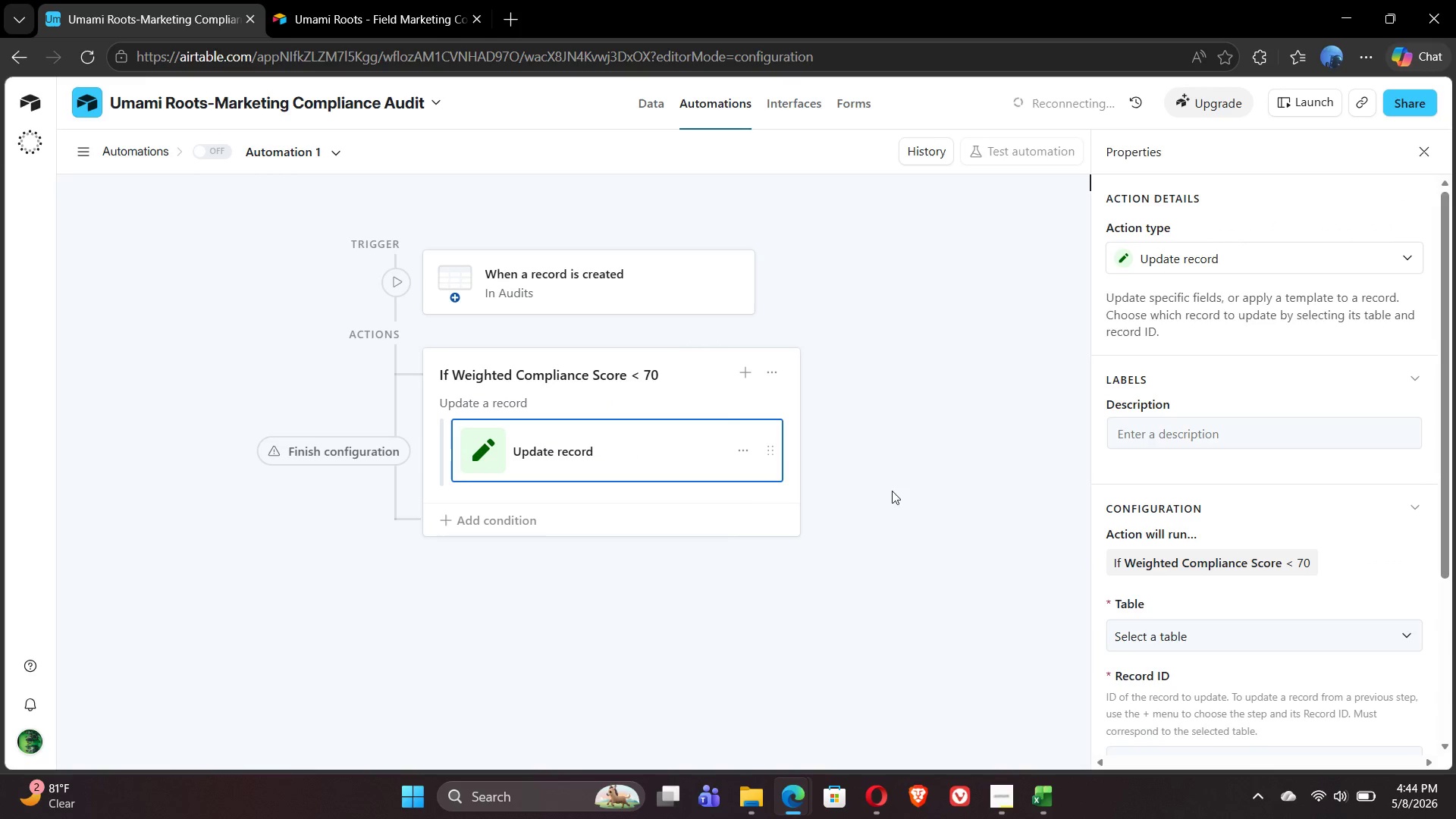 
left_click([1190, 598])
 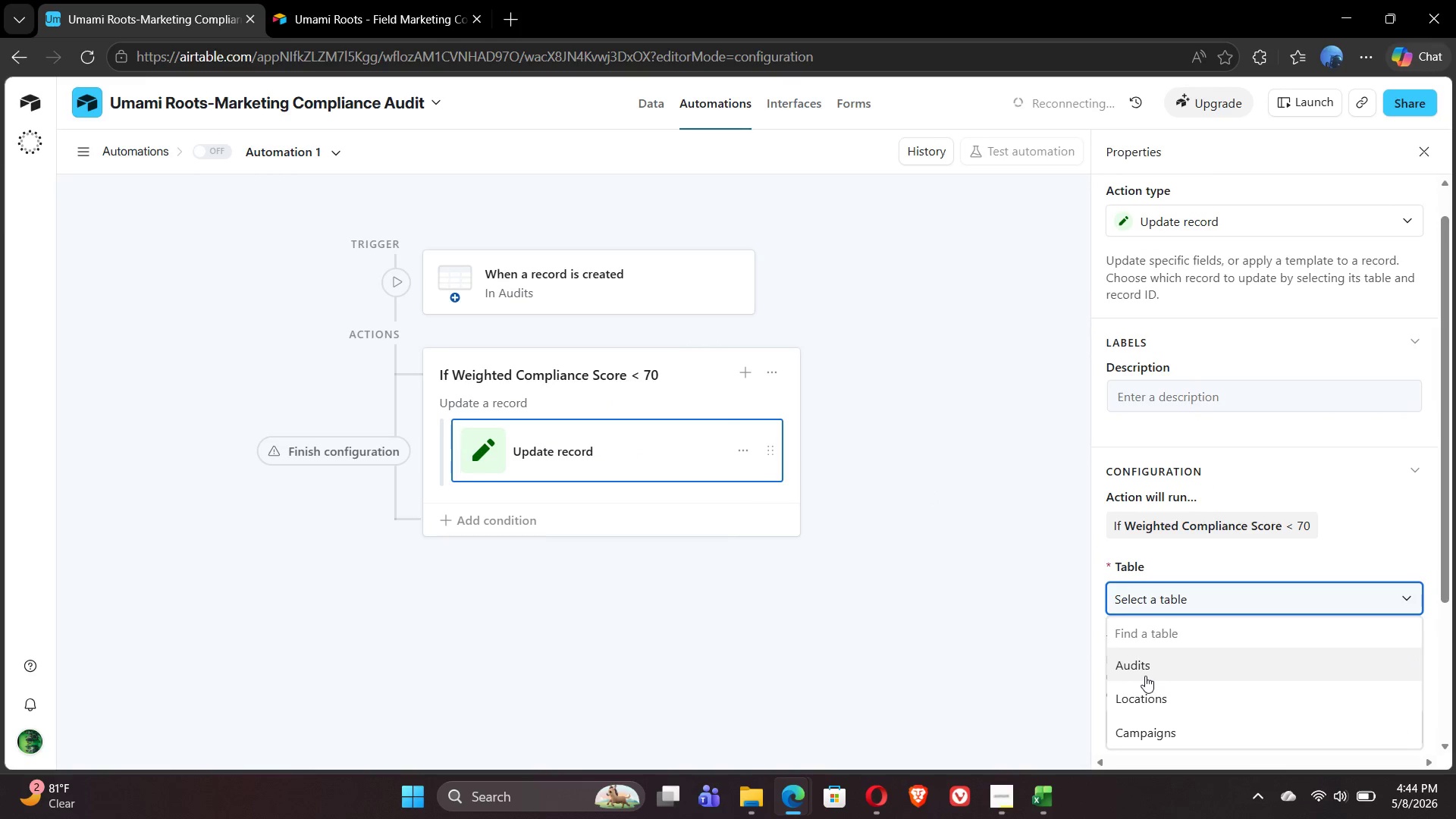 
left_click([1145, 670])
 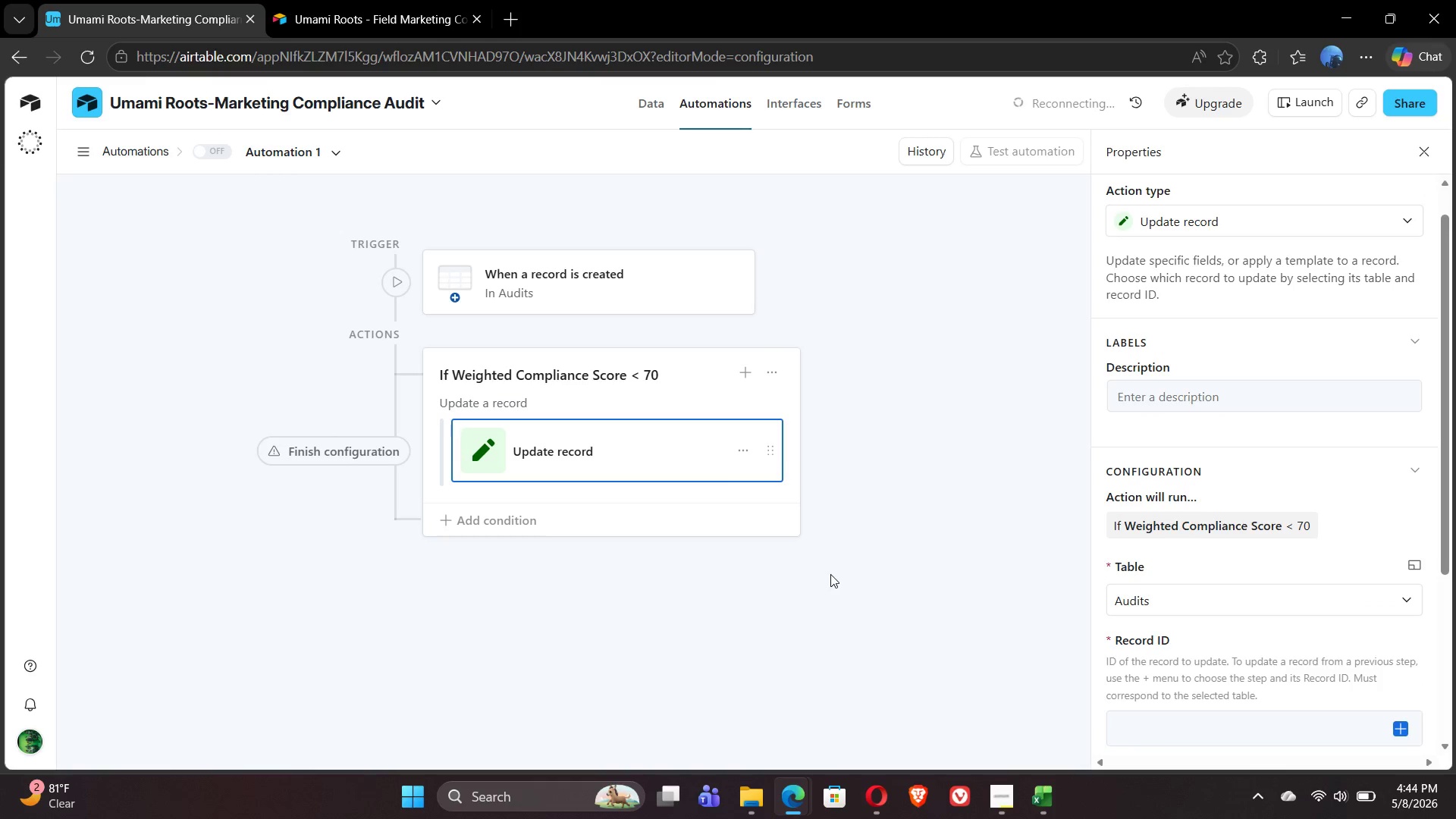 
wait(11.34)
 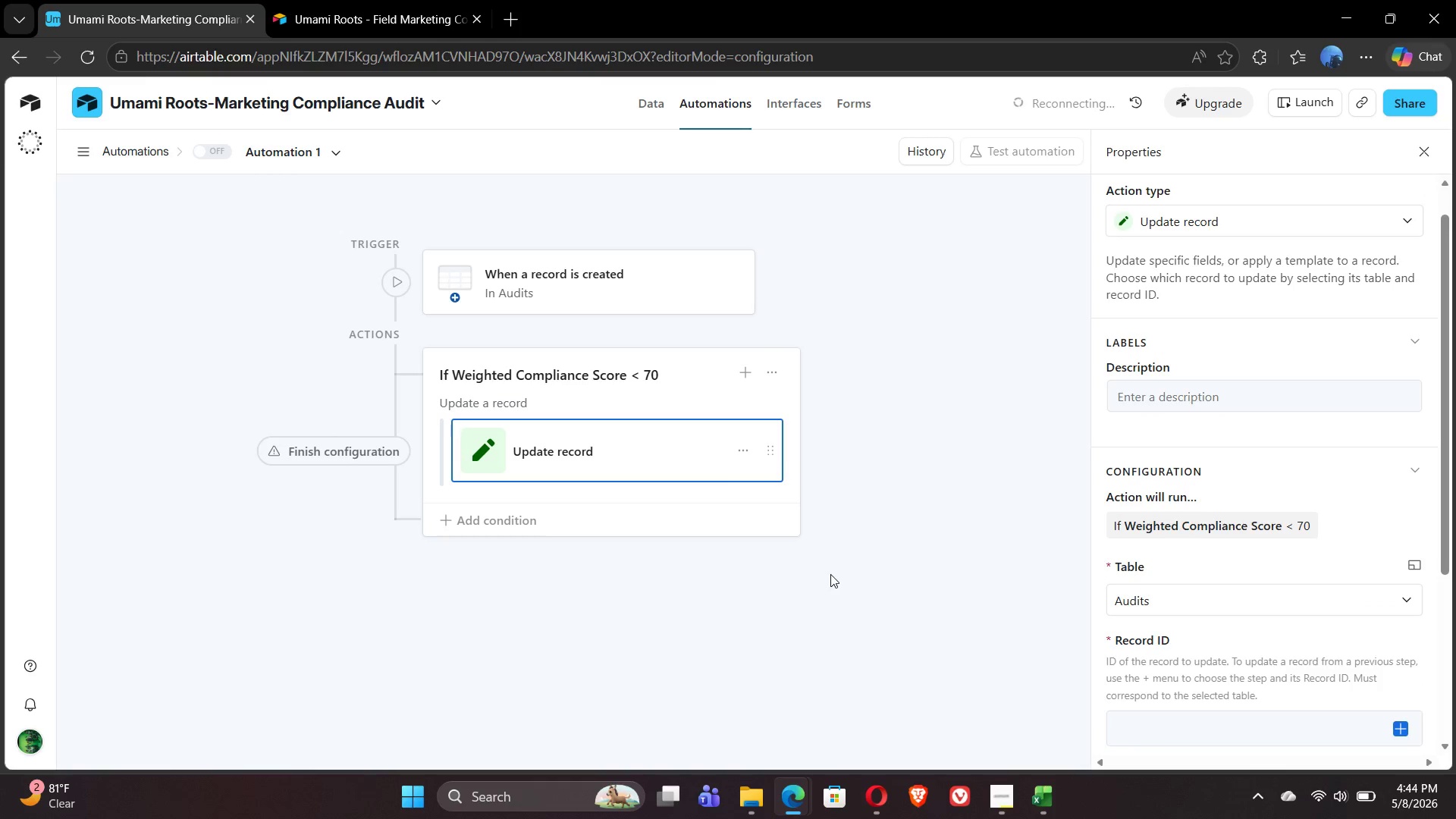 
left_click([1147, 629])
 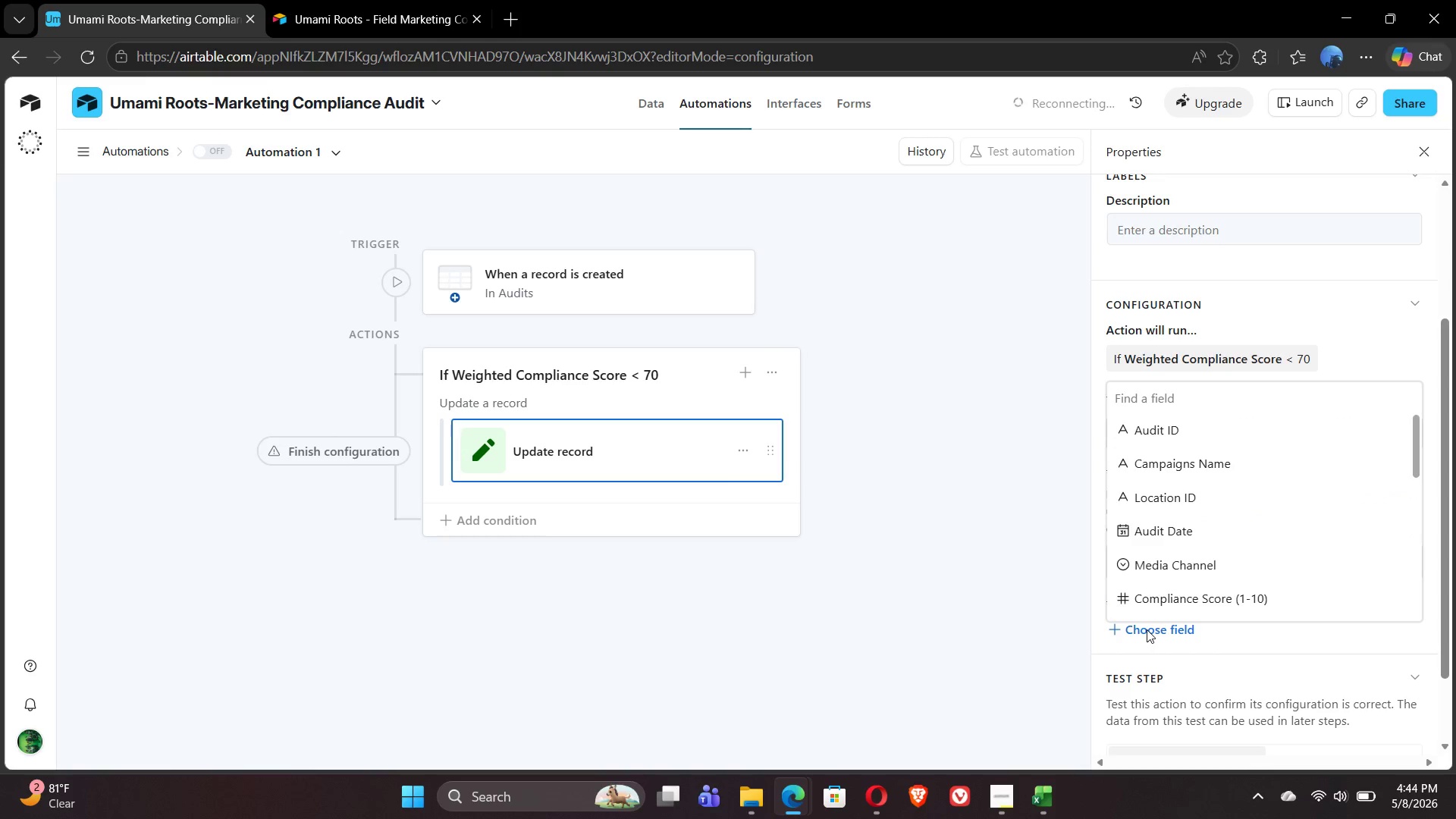 
mouse_move([1153, 524])
 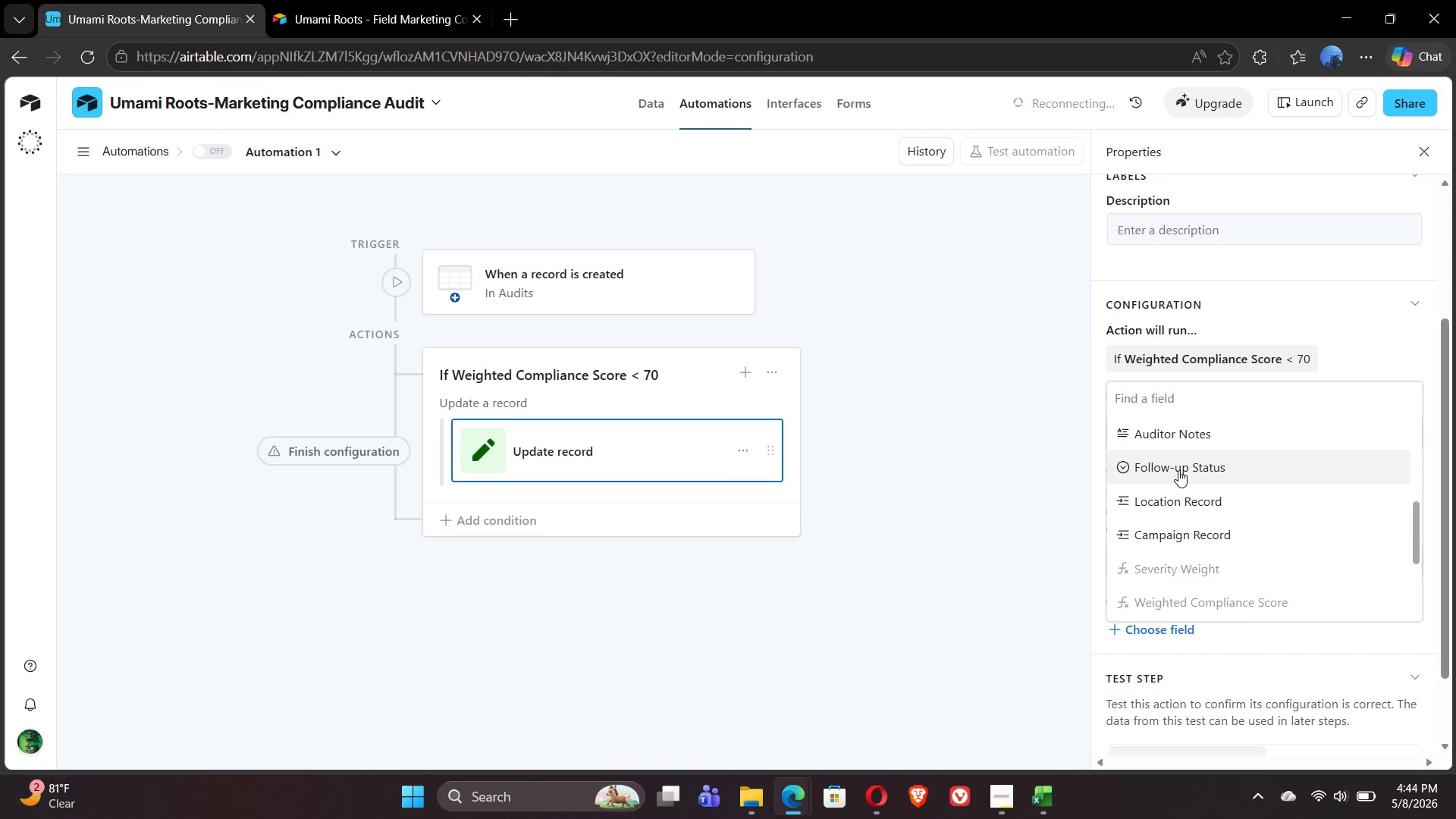 
left_click([1178, 470])
 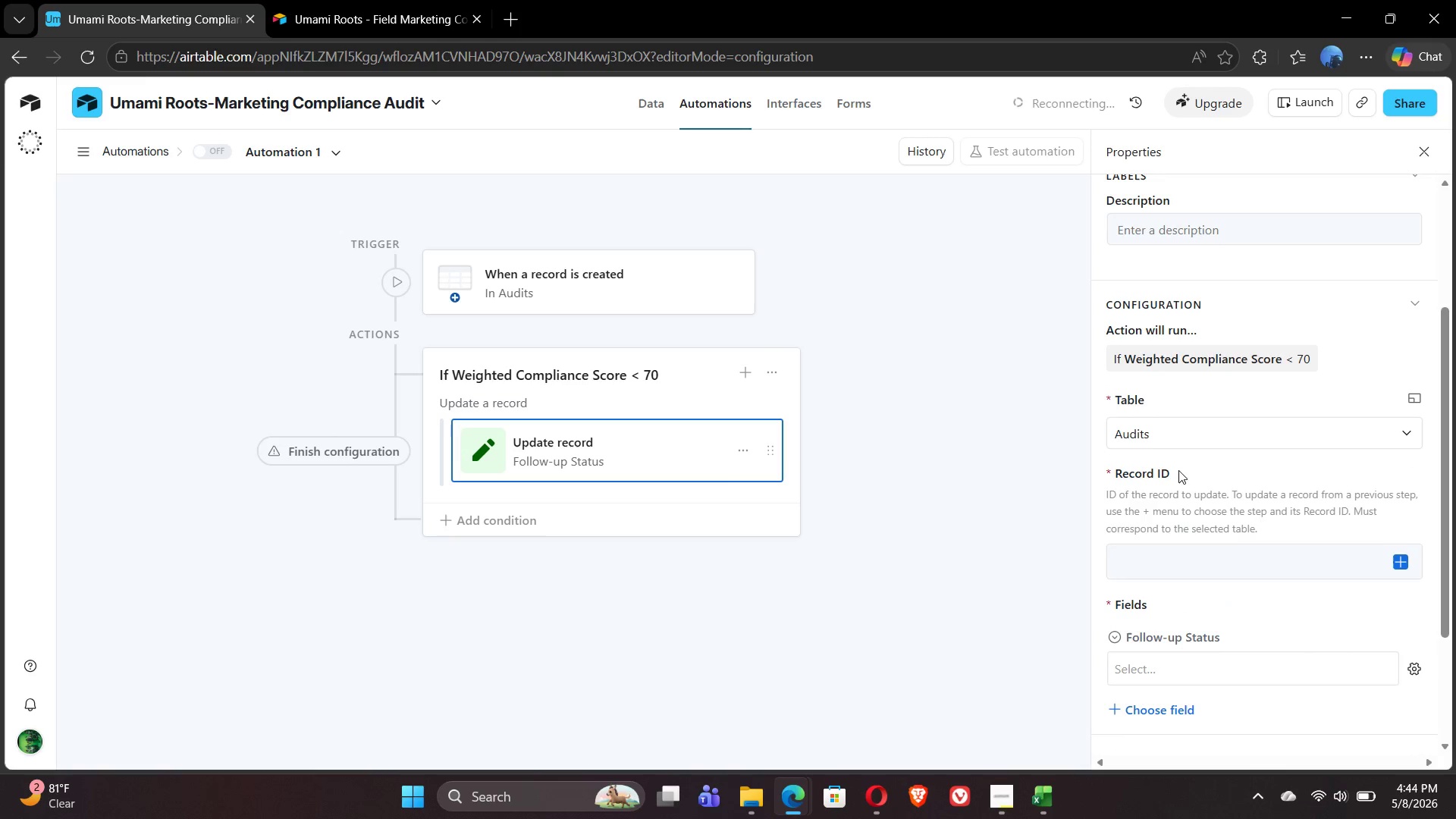 
mouse_move([1158, 610])
 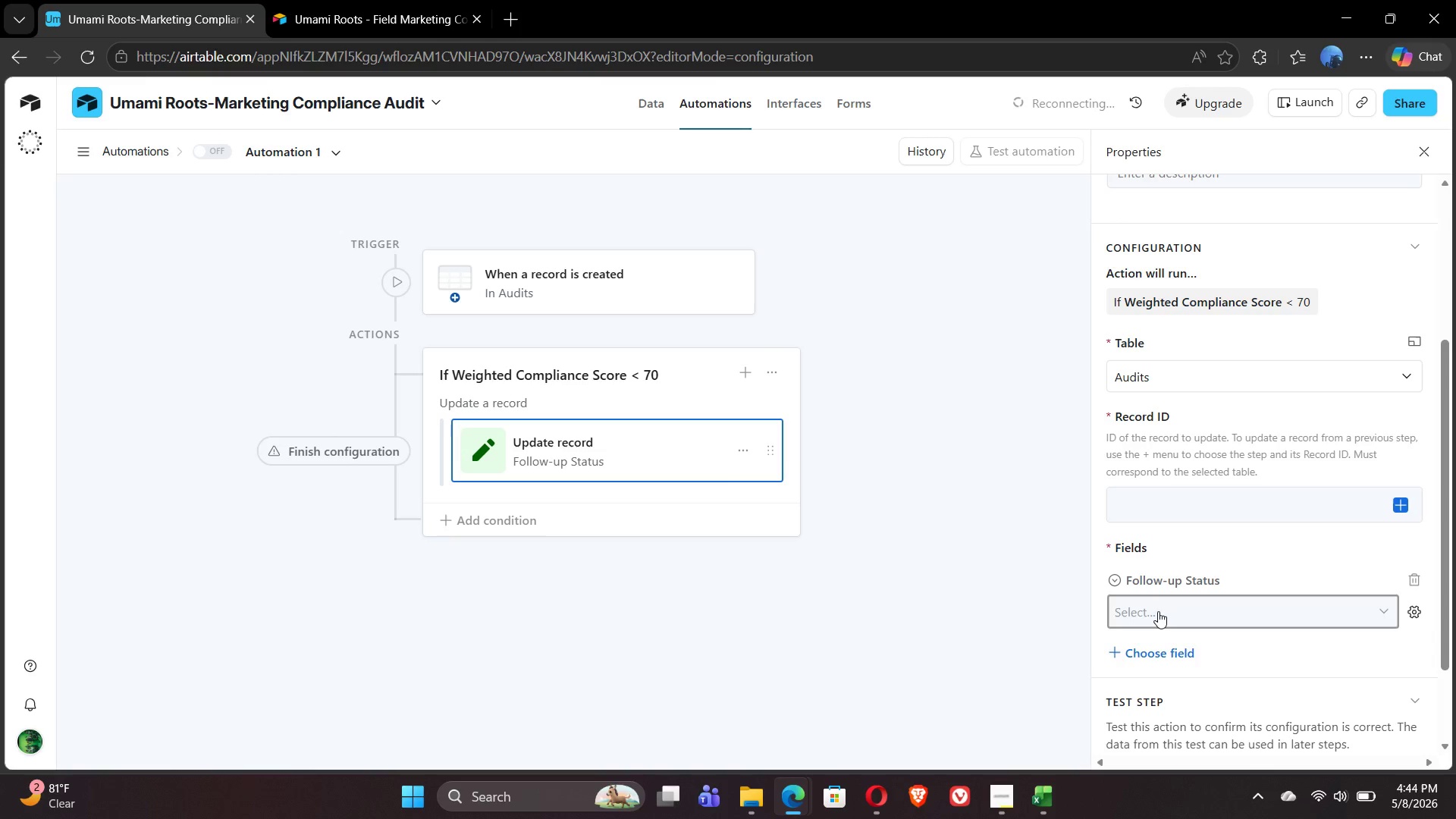 
left_click([1158, 611])
 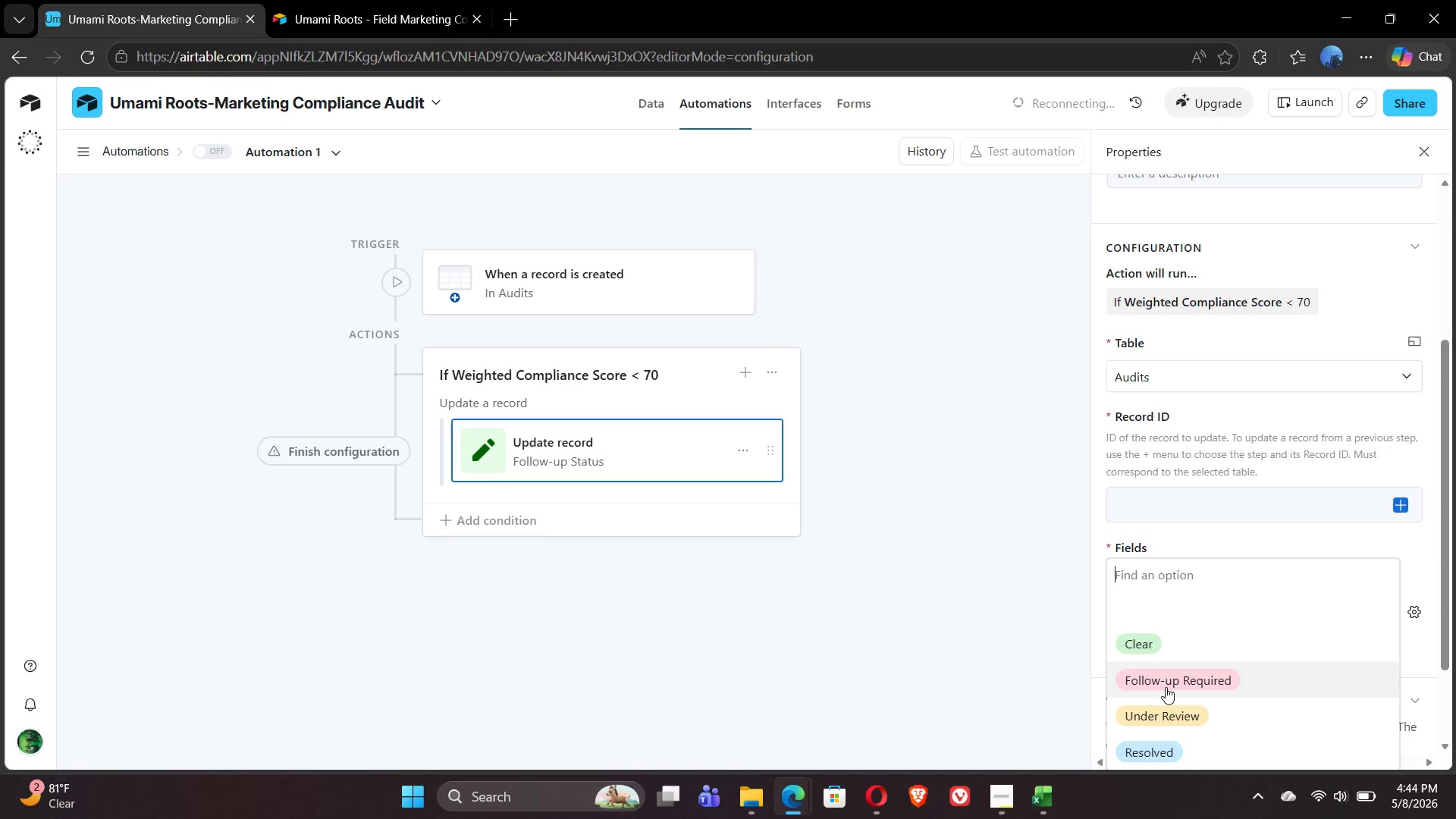 
left_click([1166, 687])
 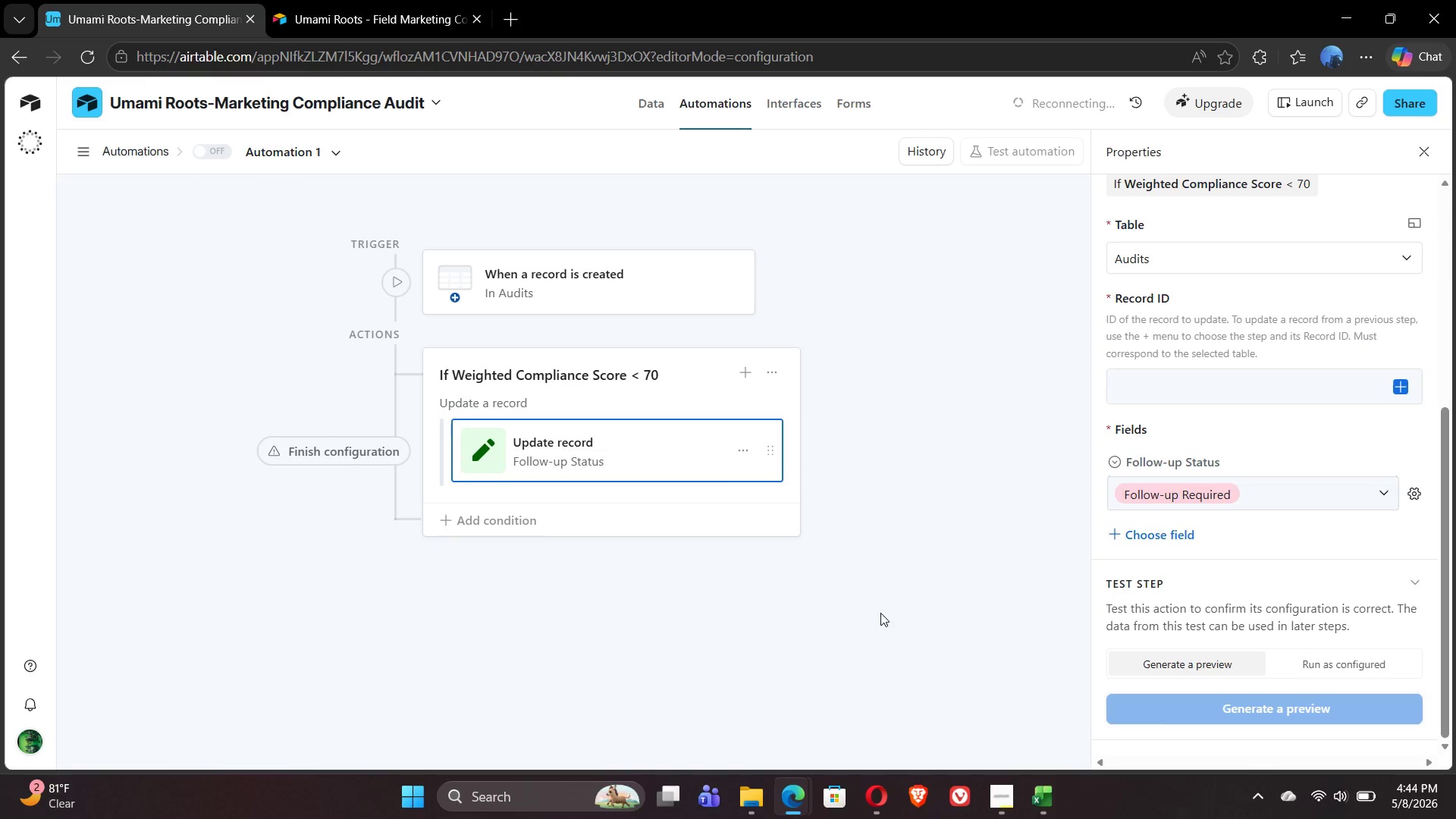 
wait(13.97)
 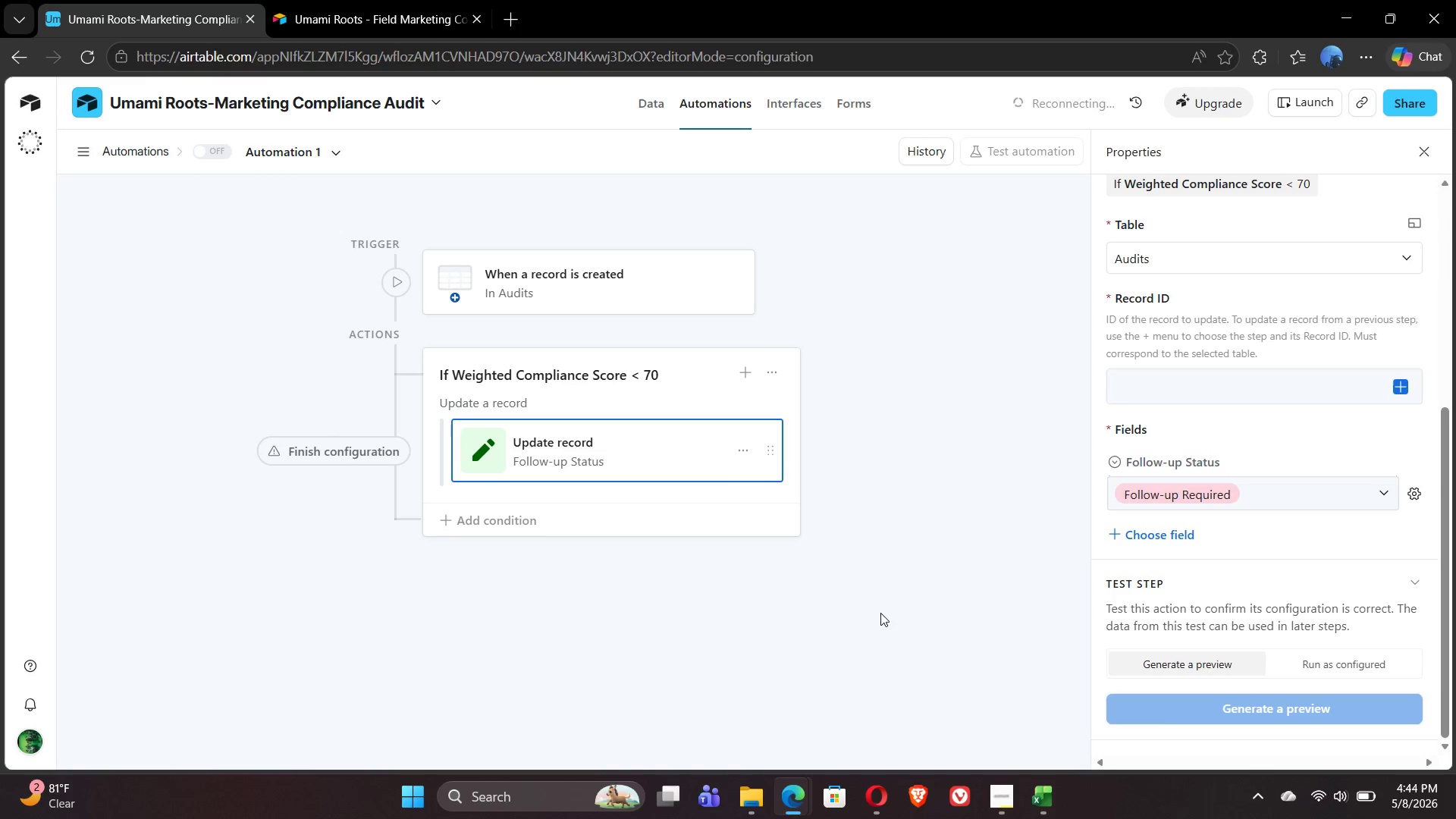 
double_click([302, 155])
 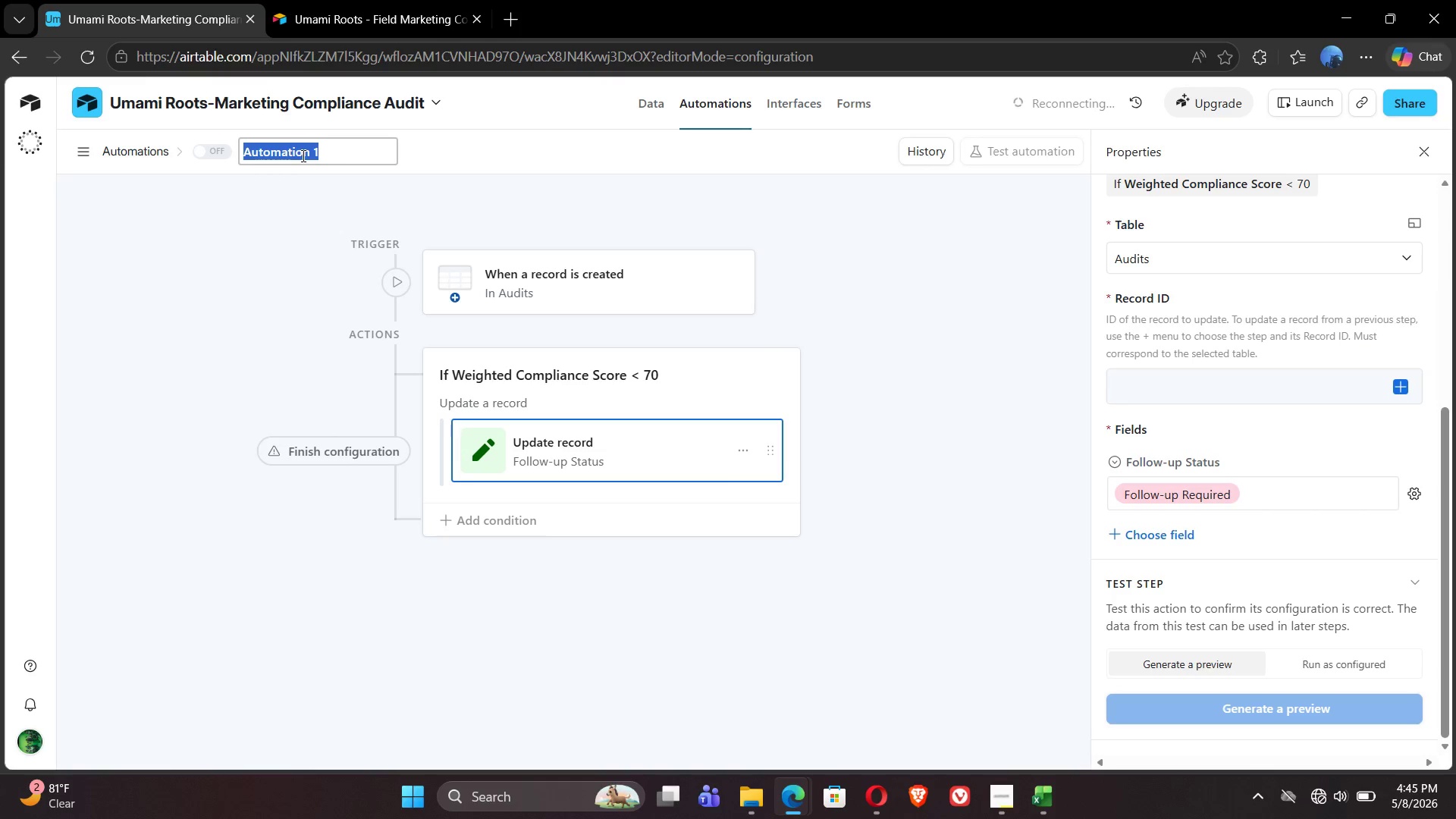 
wait(11.17)
 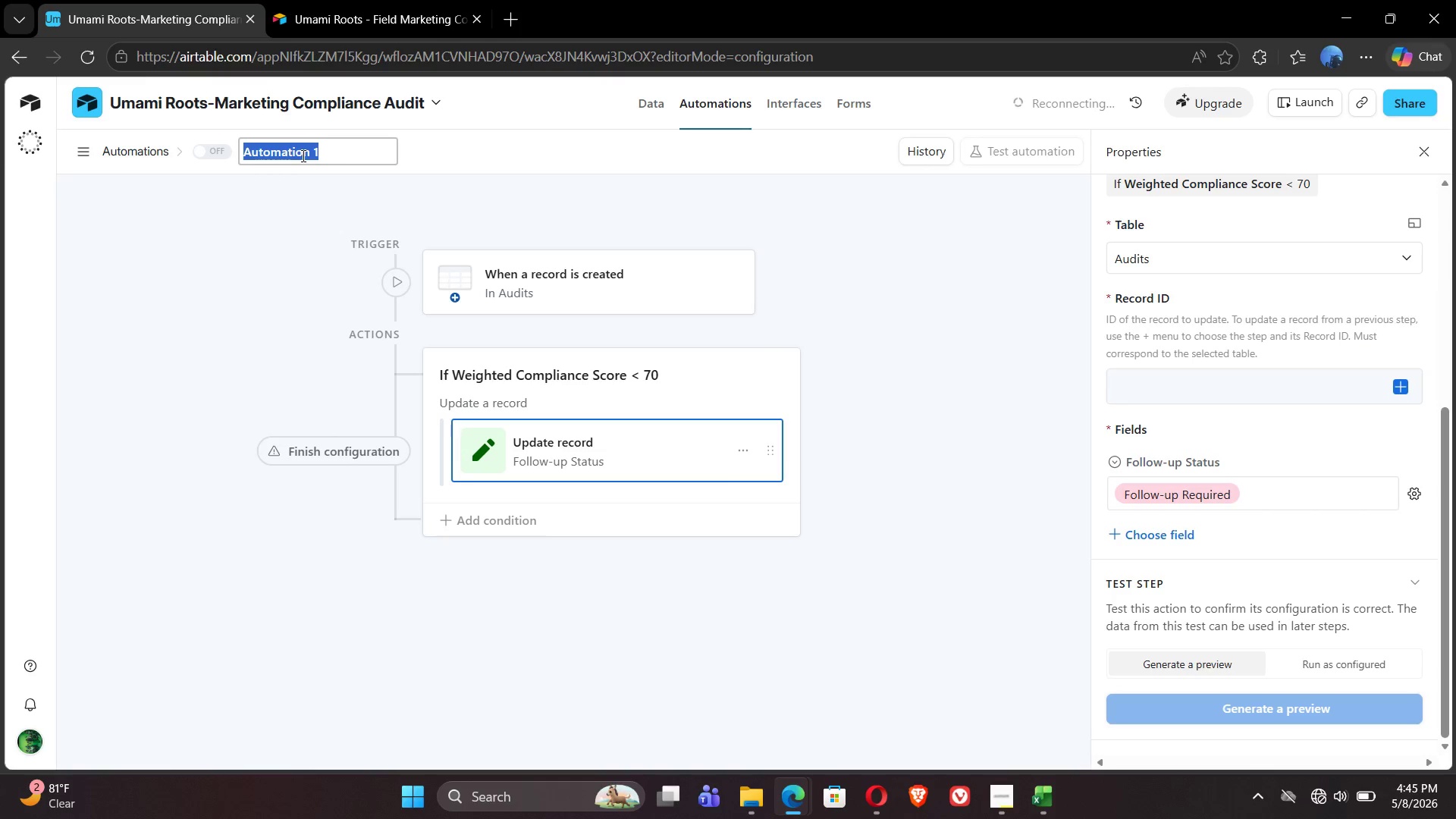 
type(Flag Low Compliance Scores)
 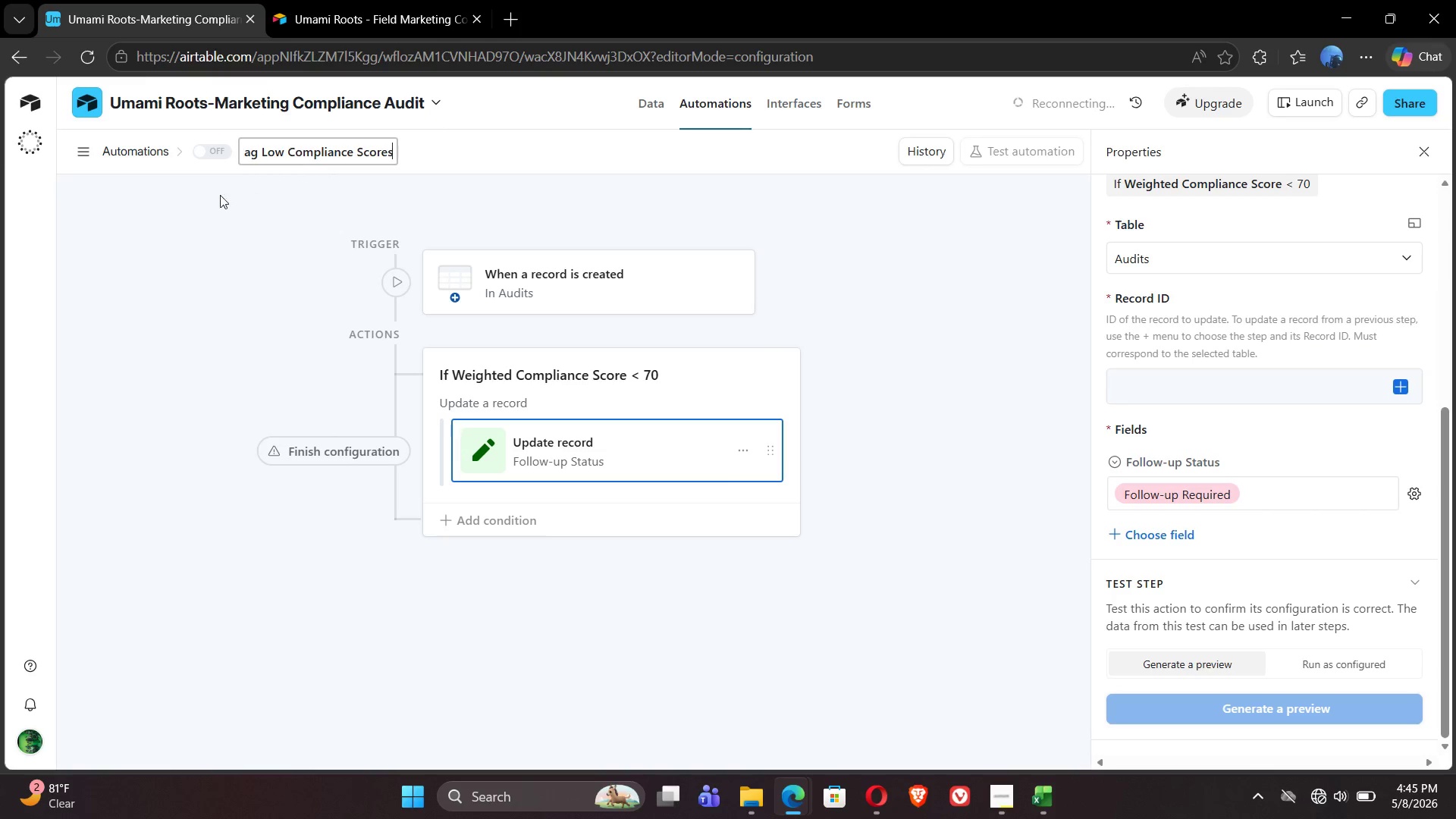 
left_click([206, 200])
 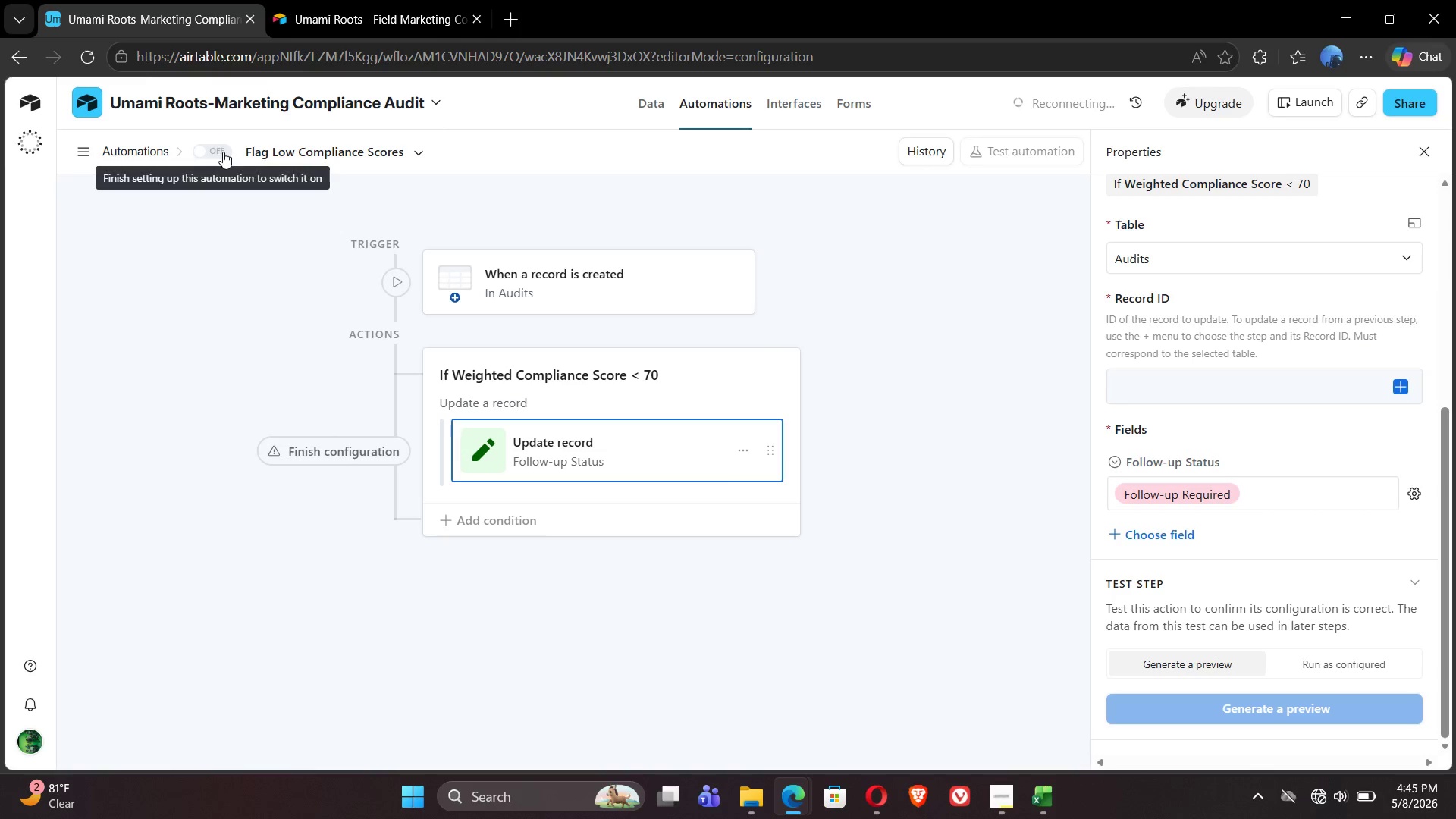 
left_click([223, 152])
 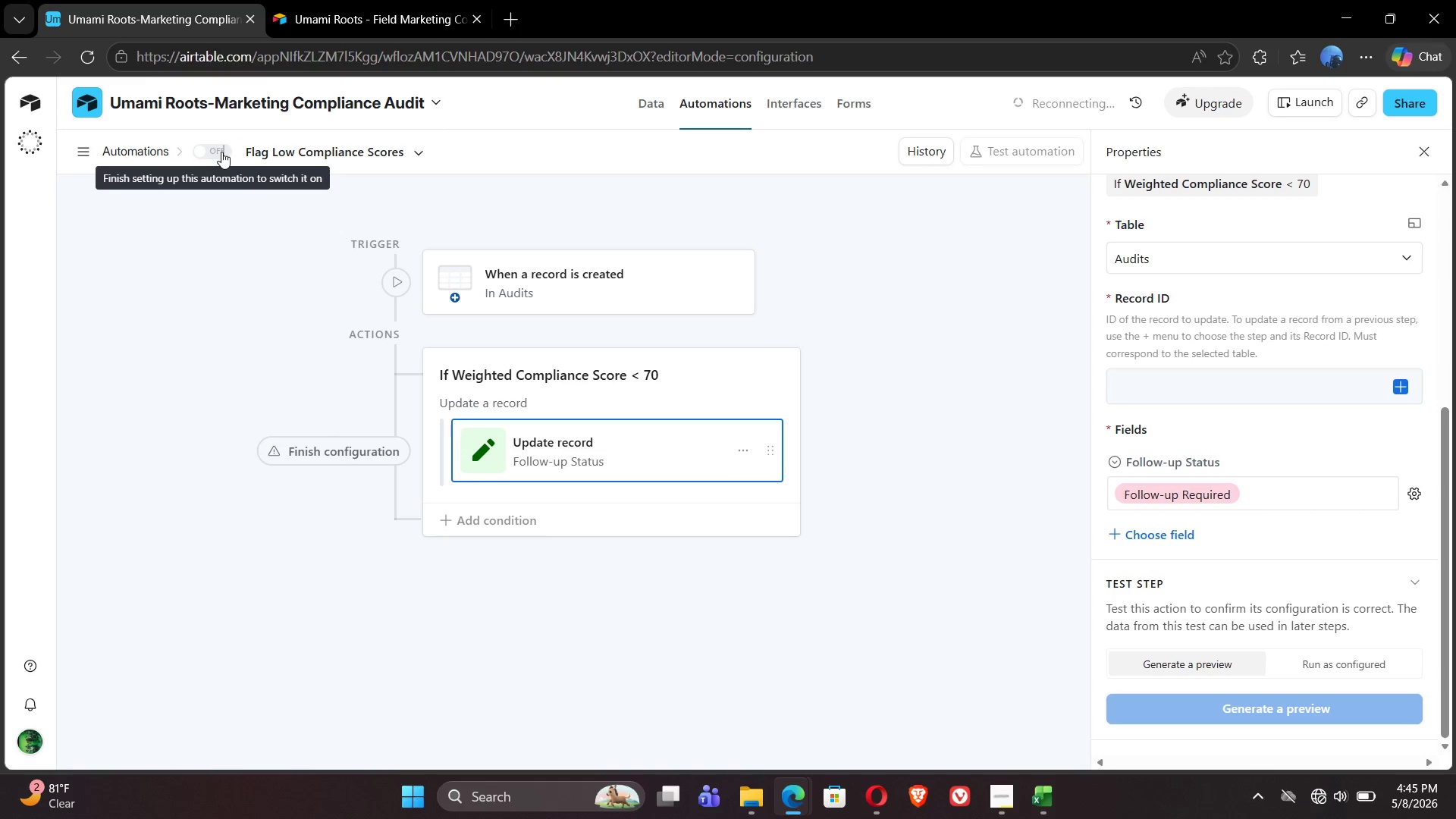 
left_click([215, 152])
 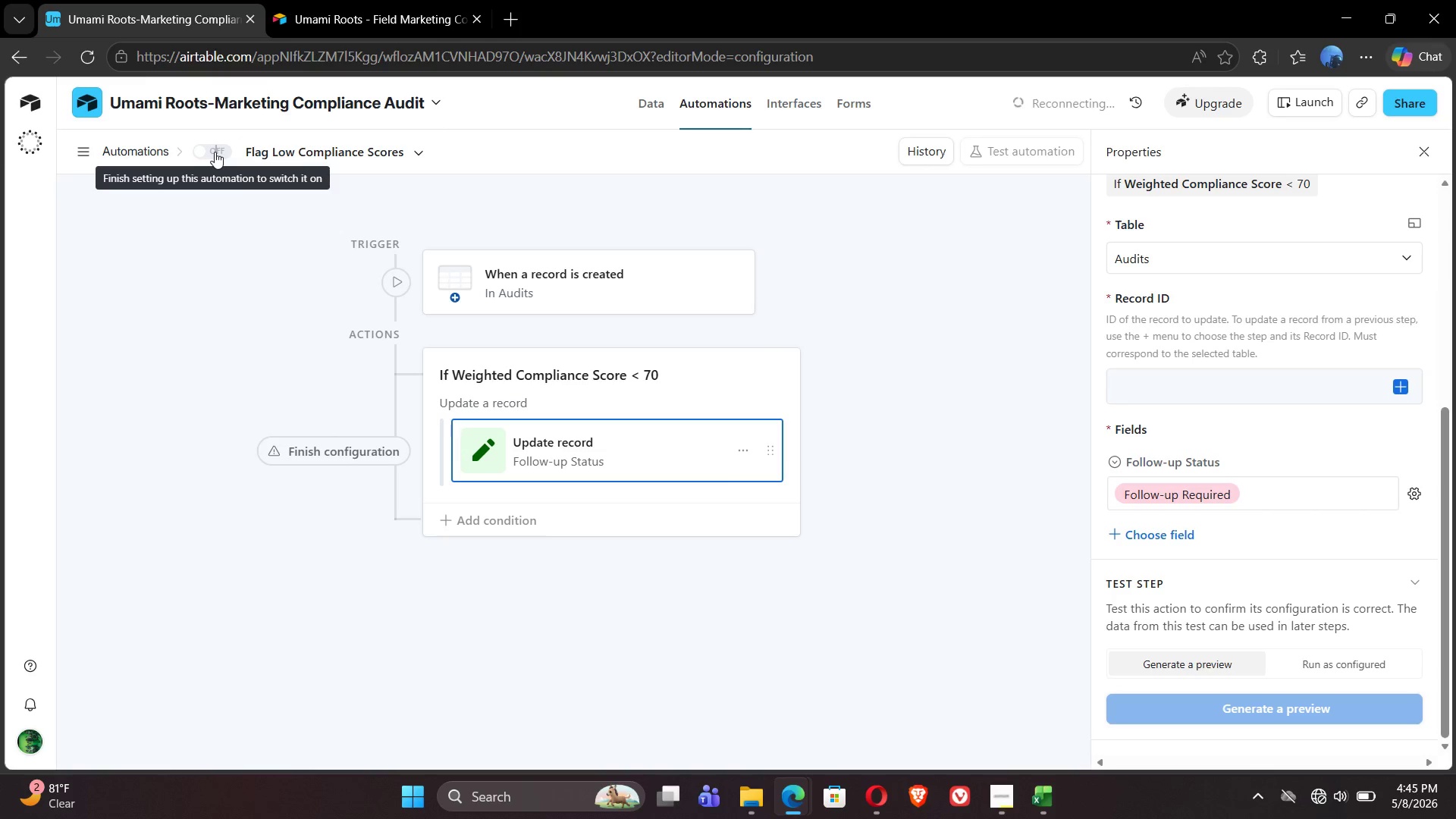 
left_click([215, 152])
 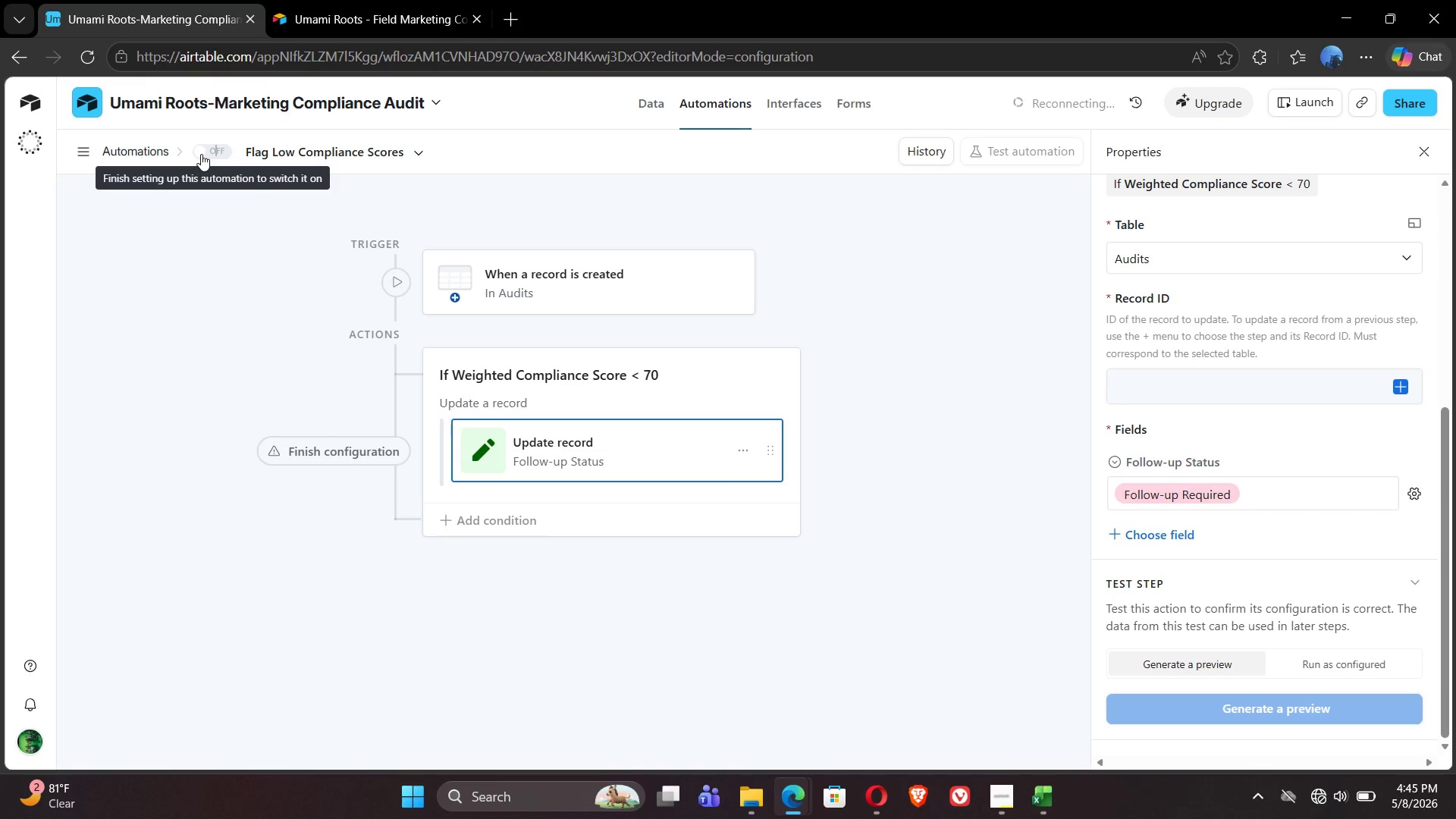 
left_click([201, 154])
 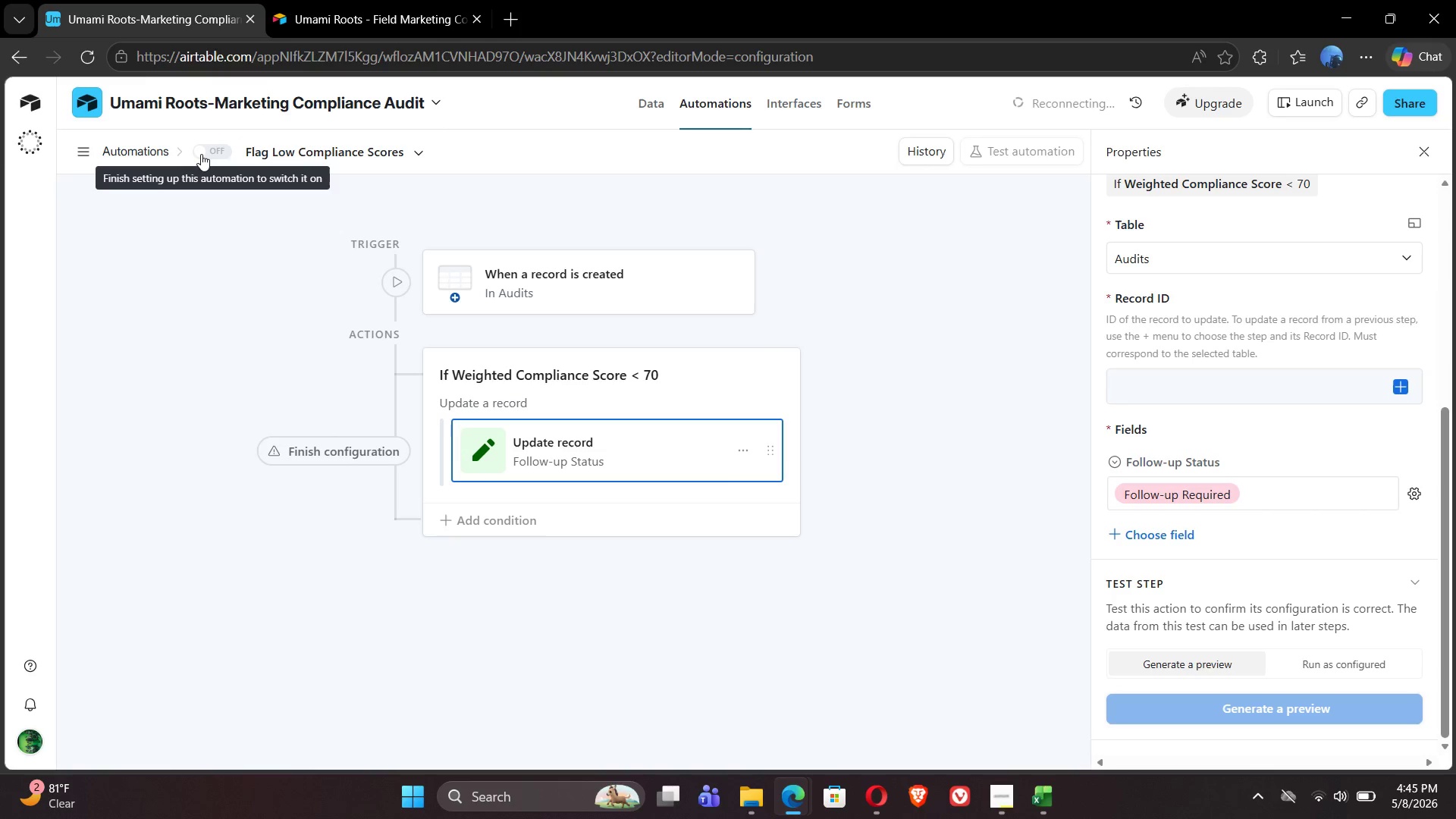 
left_click([201, 154])
 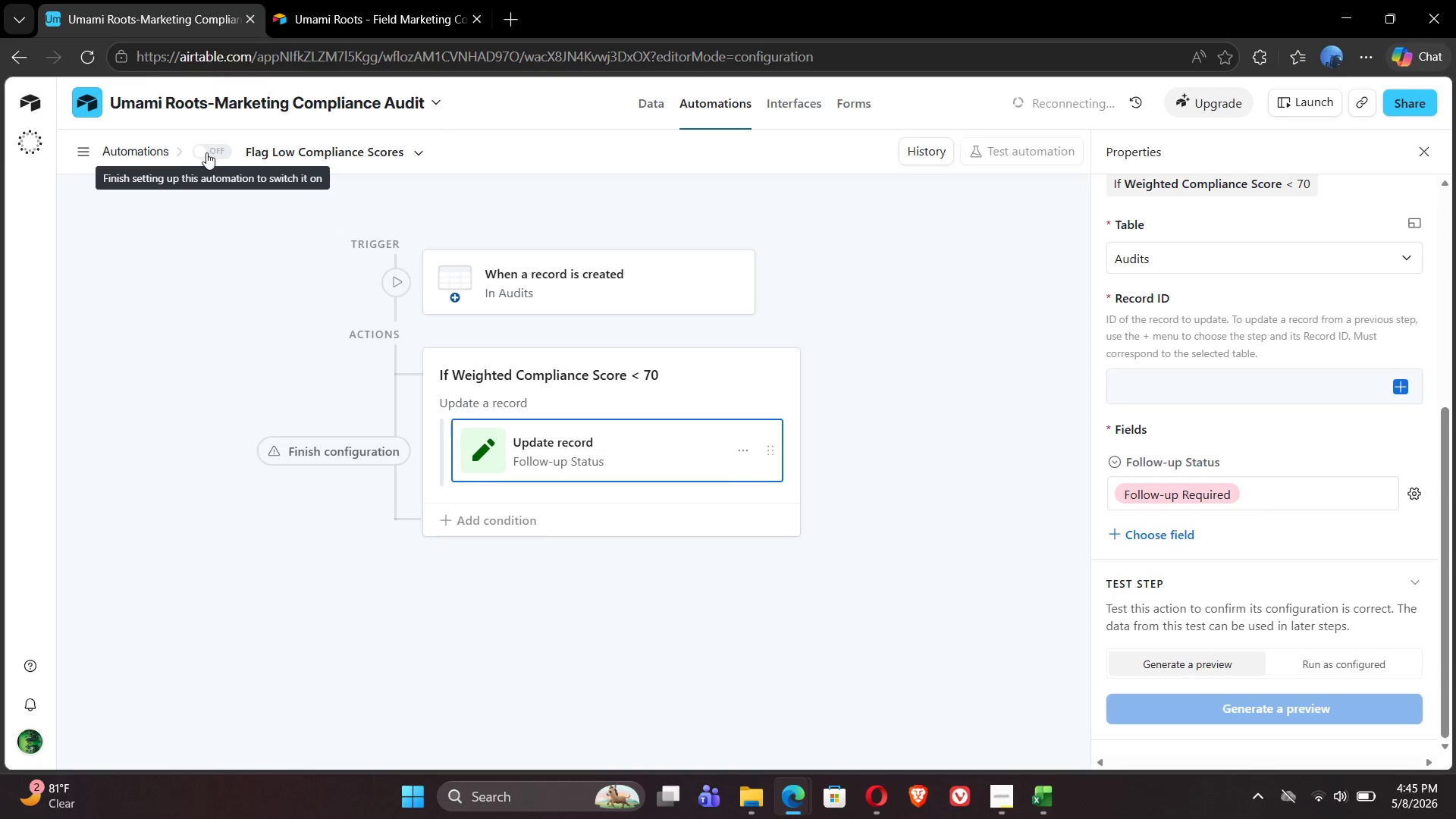 
left_click([212, 152])
 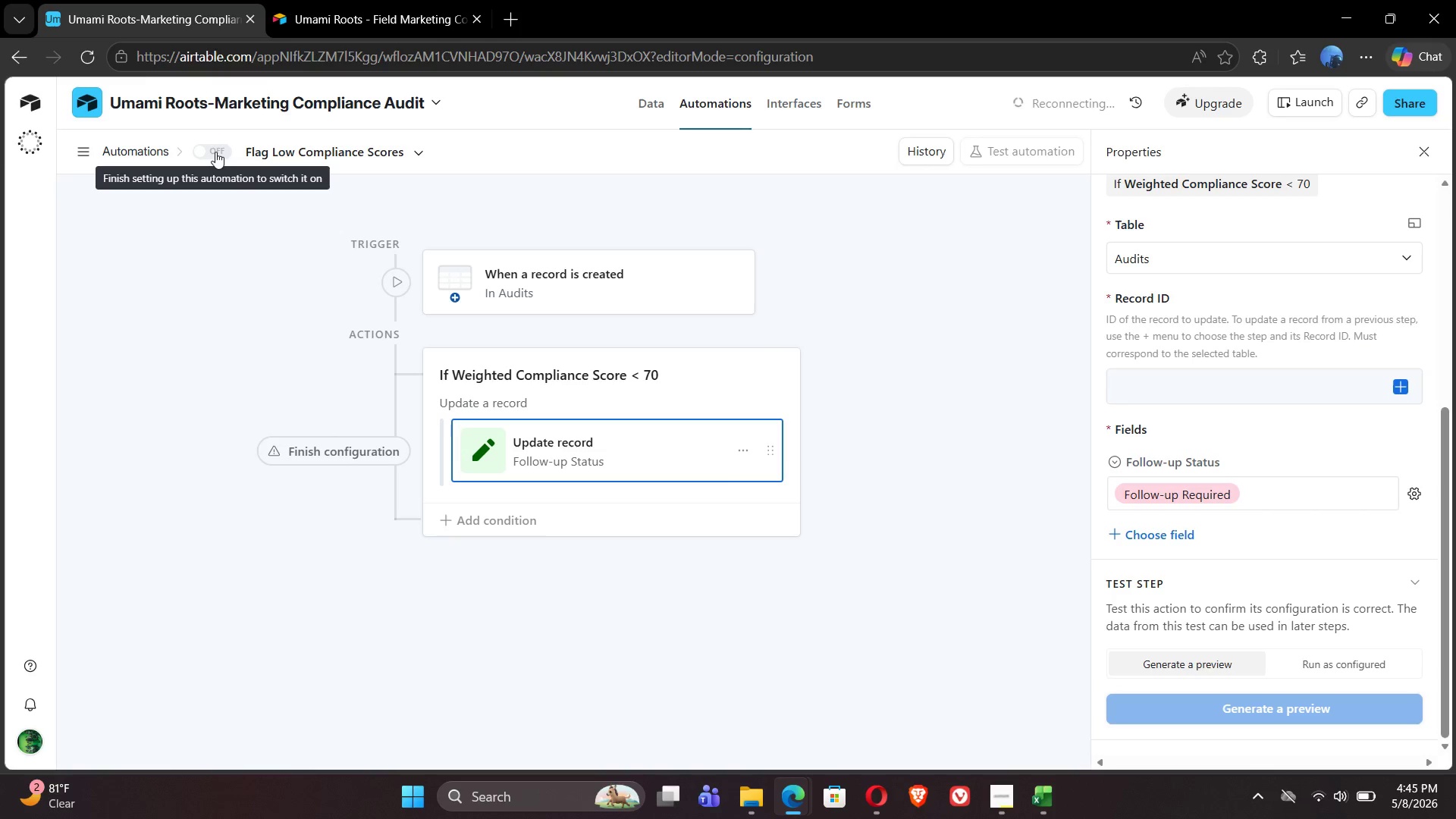 
double_click([215, 152])
 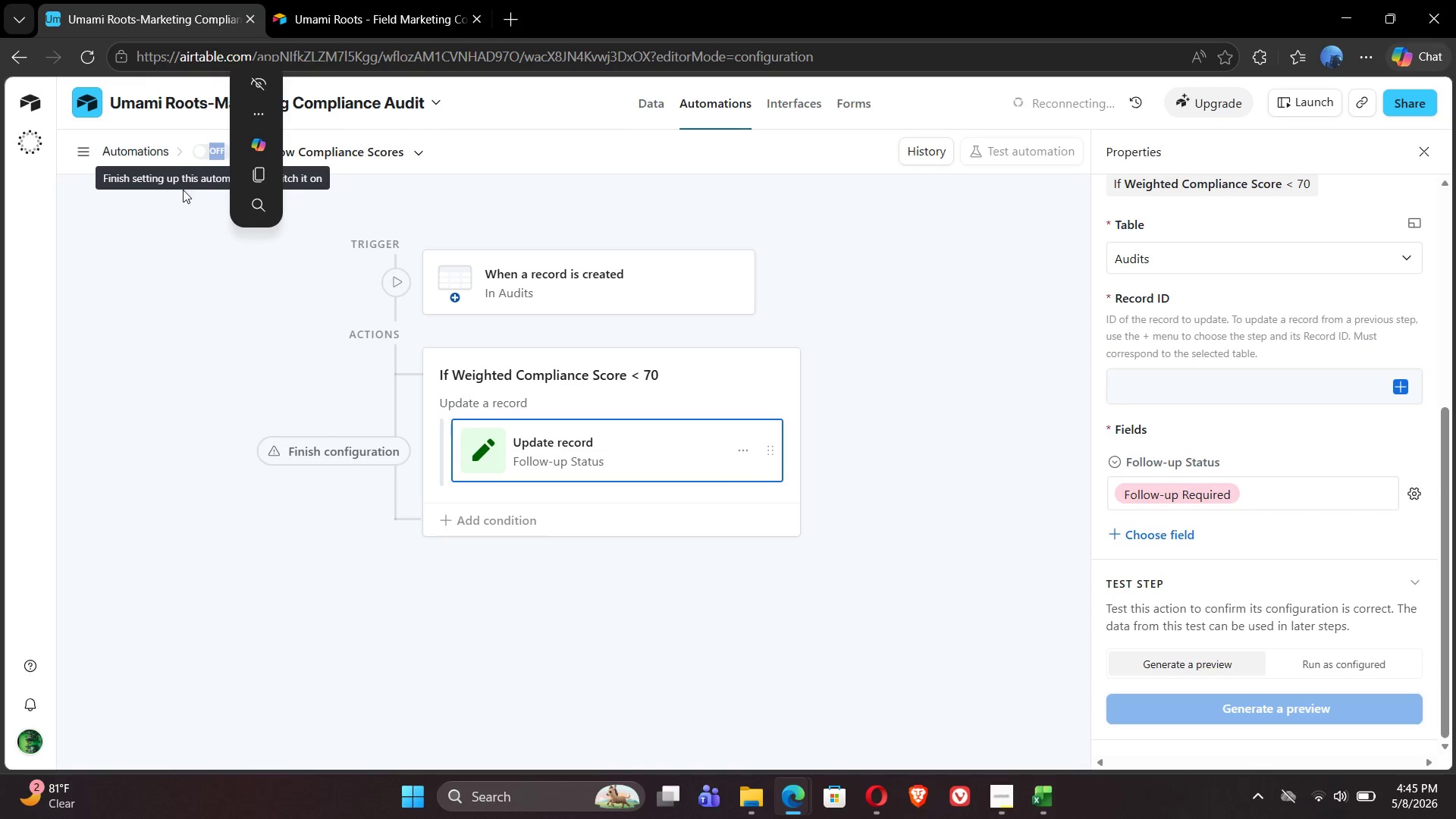 
left_click([179, 196])